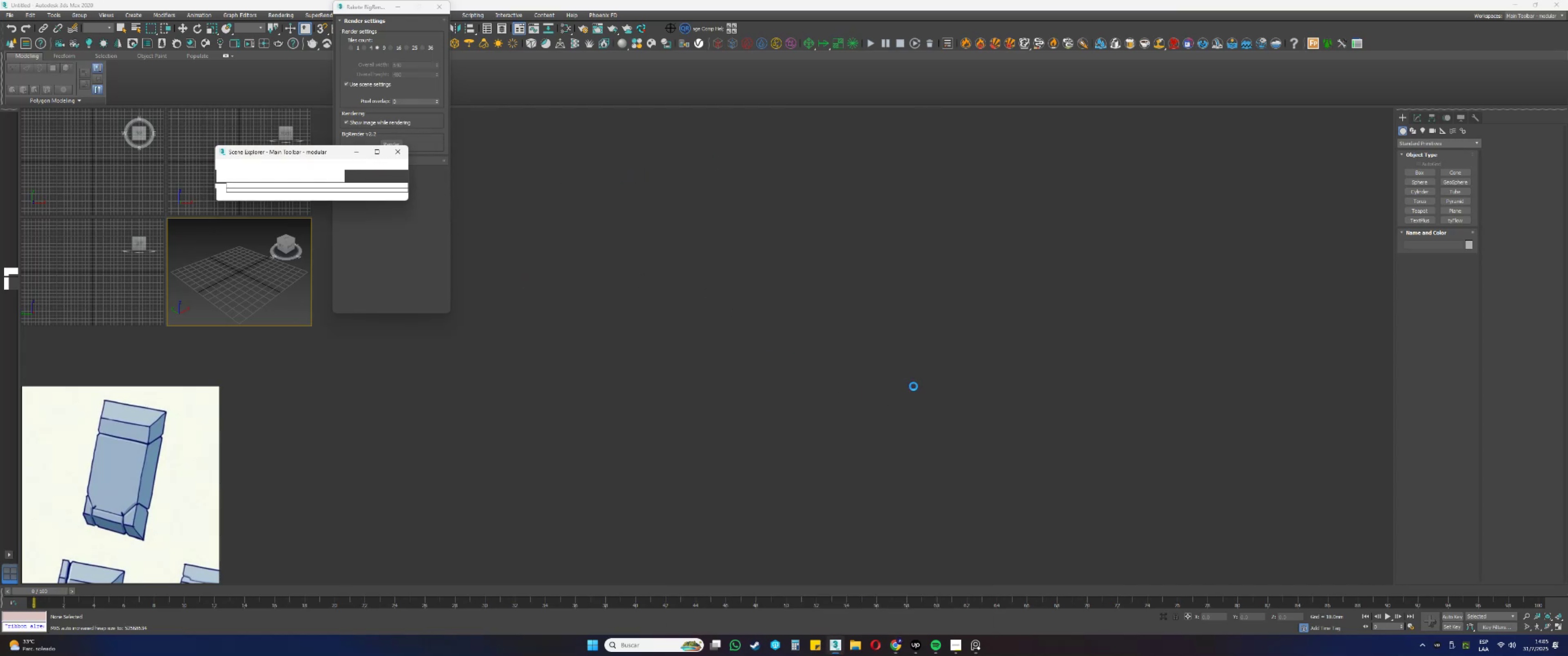 
left_click([438, 8])
 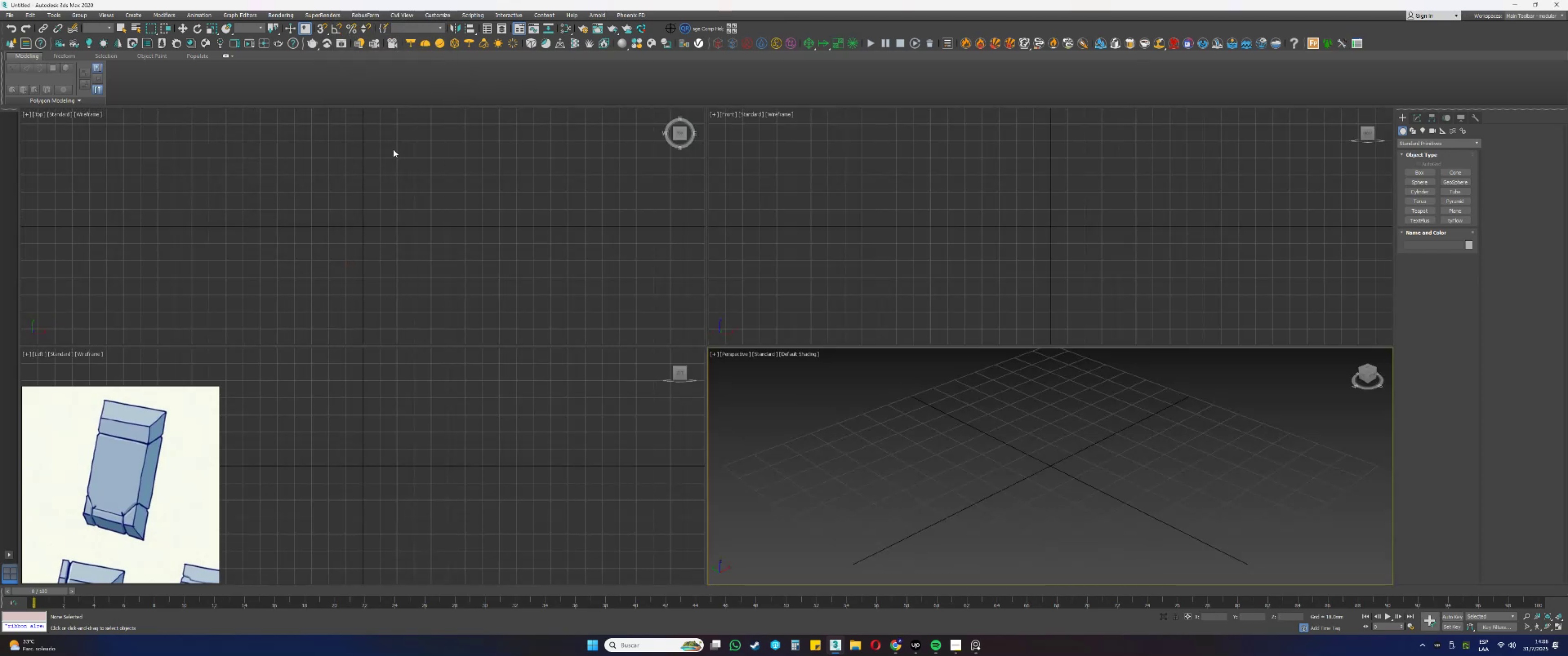 
left_click([7, 19])
 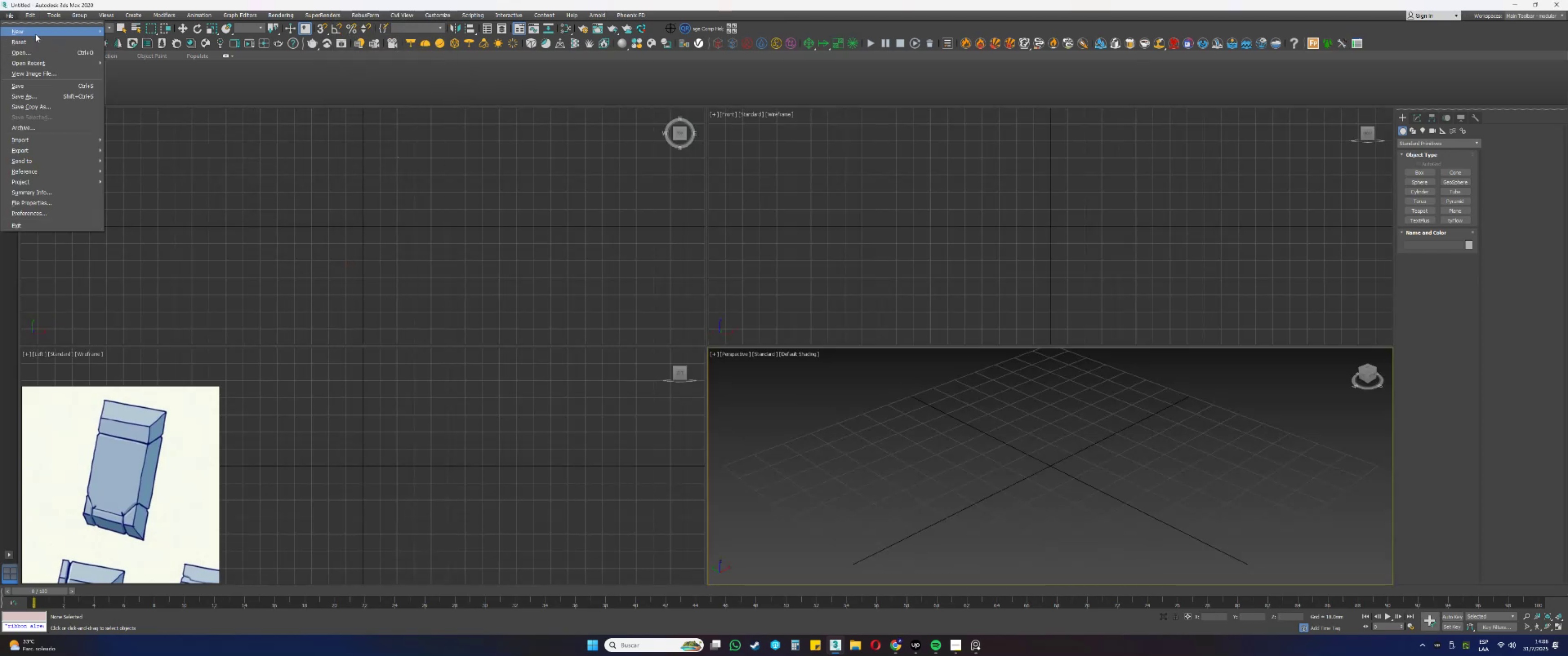 
left_click([88, 57])
 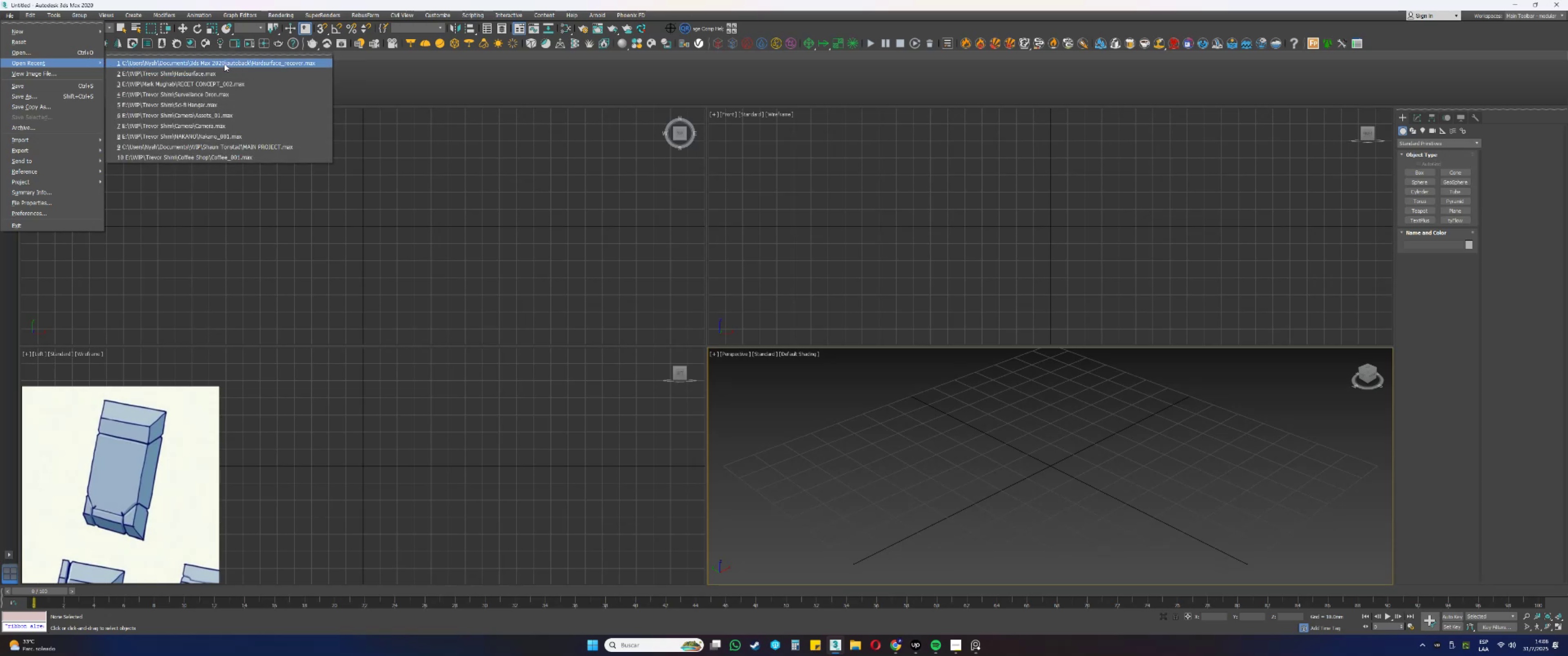 
left_click([754, 206])
 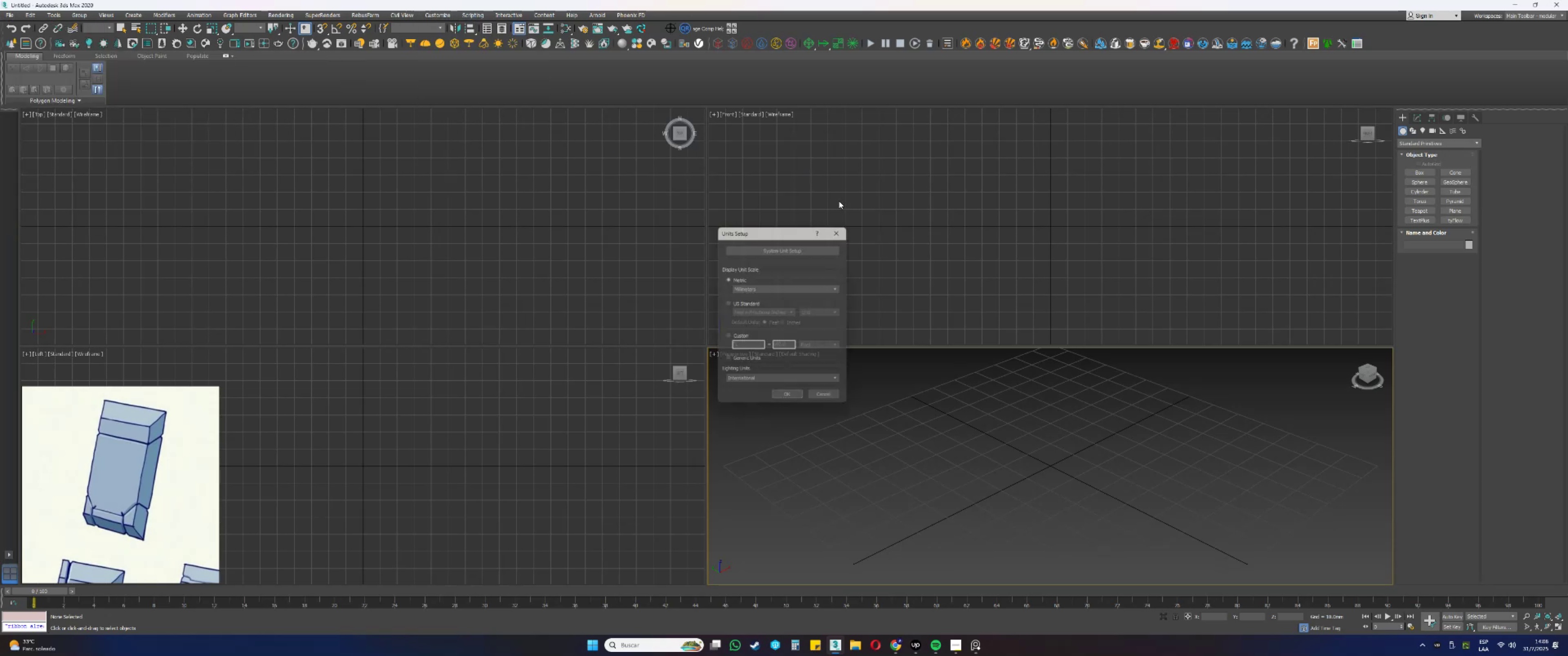 
left_click([804, 244])
 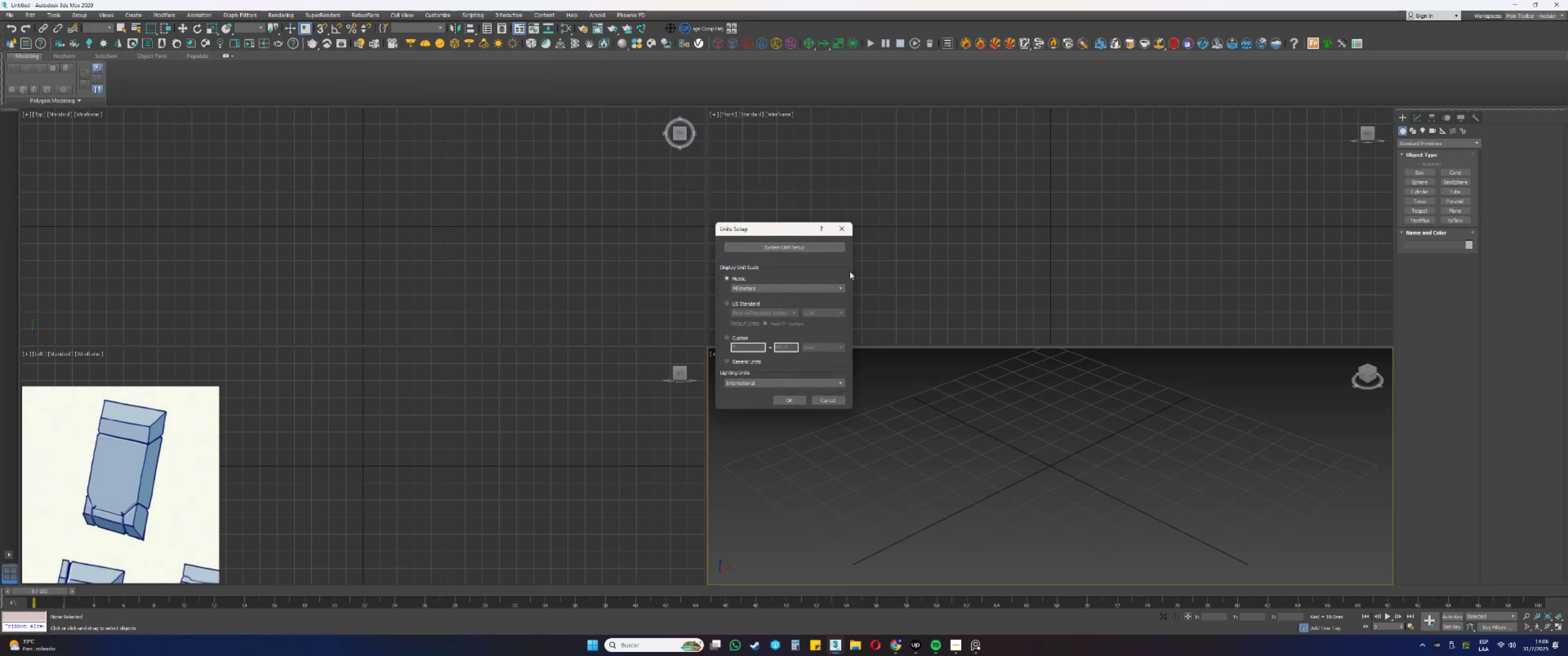 
left_click_drag(start_coordinate=[900, 392], to_coordinate=[1114, 474])
 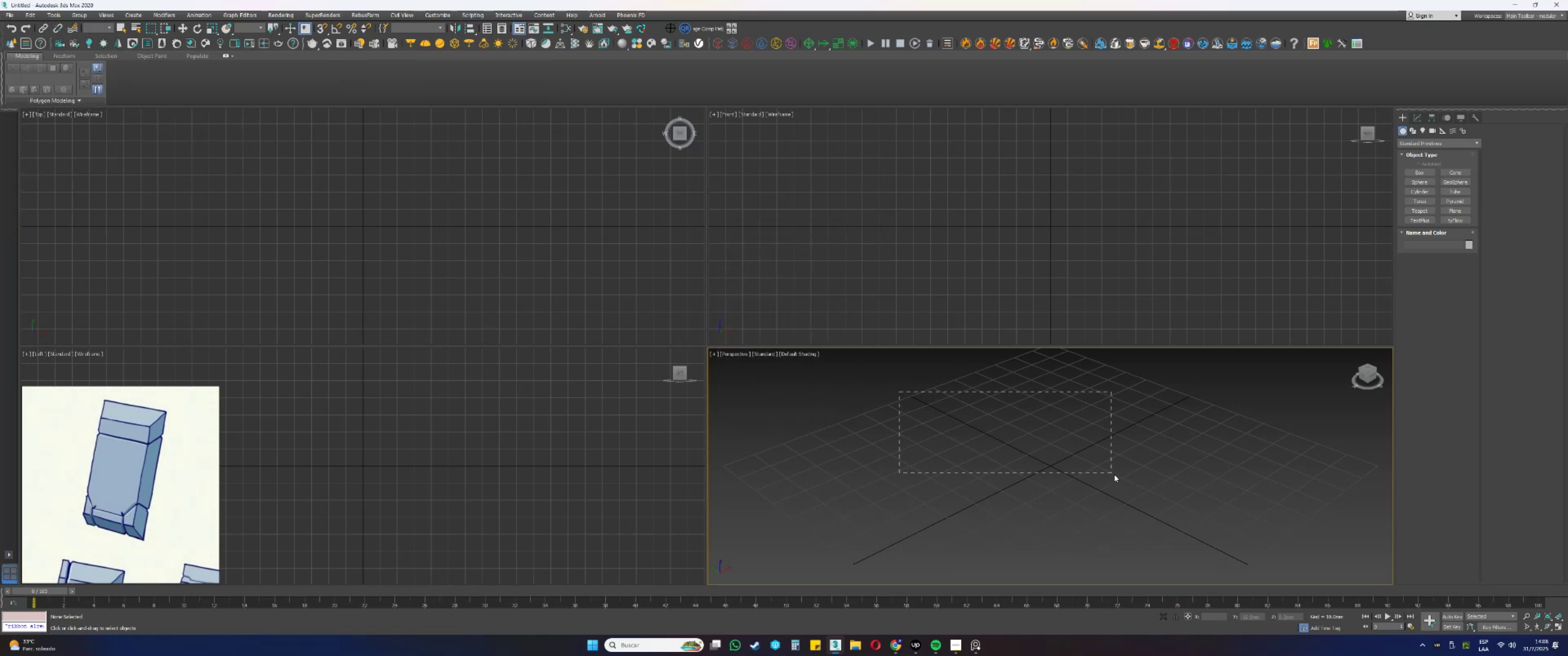 
key(Alt+AltLeft)
 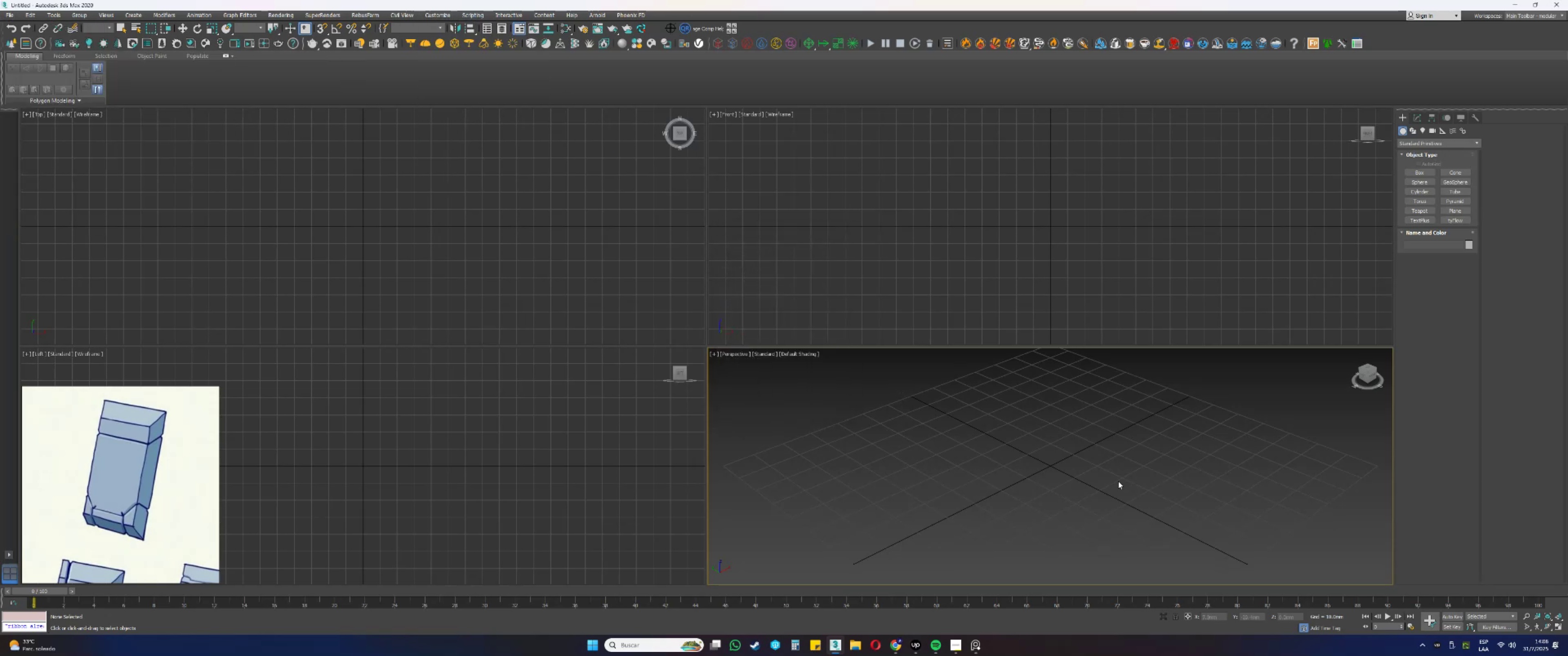 
key(Alt+W)
 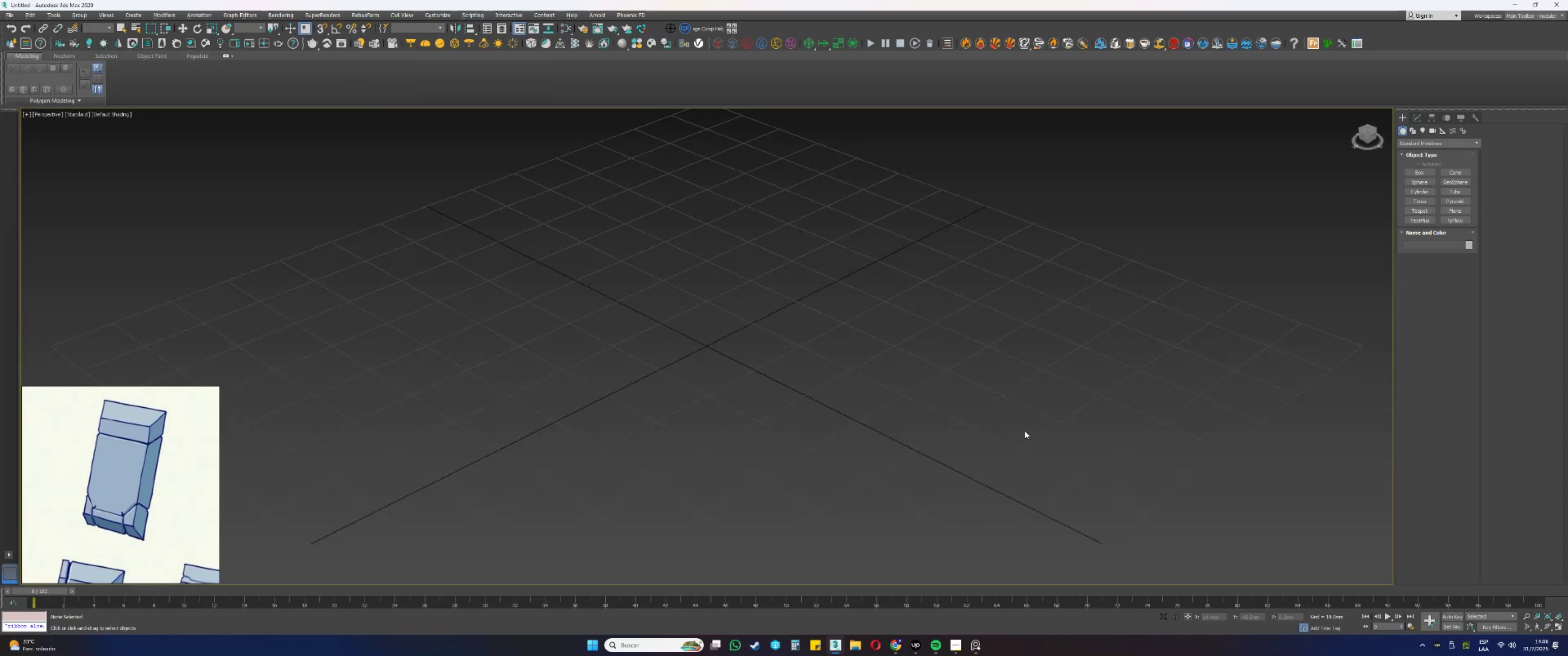 
scroll: coordinate [945, 379], scroll_direction: down, amount: 1.0
 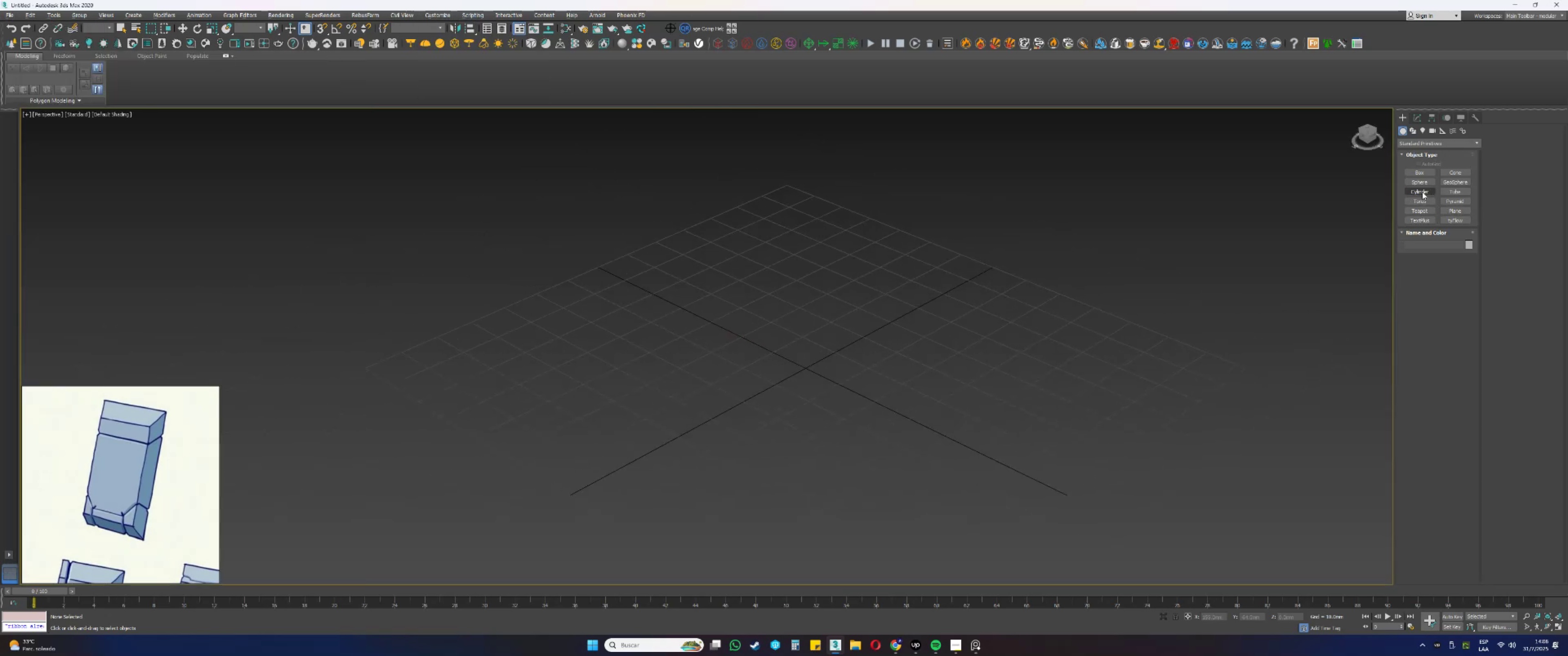 
left_click([1451, 207])
 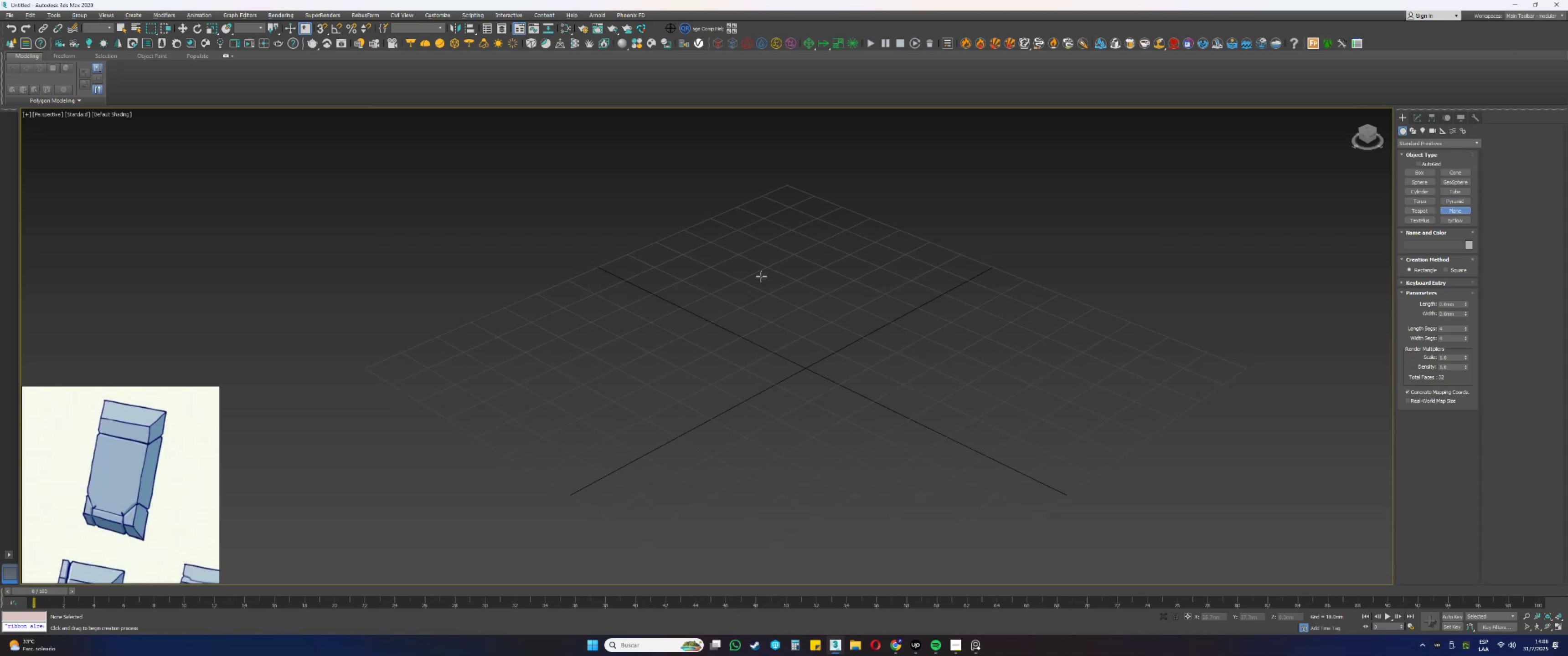 
left_click_drag(start_coordinate=[645, 279], to_coordinate=[863, 641])
 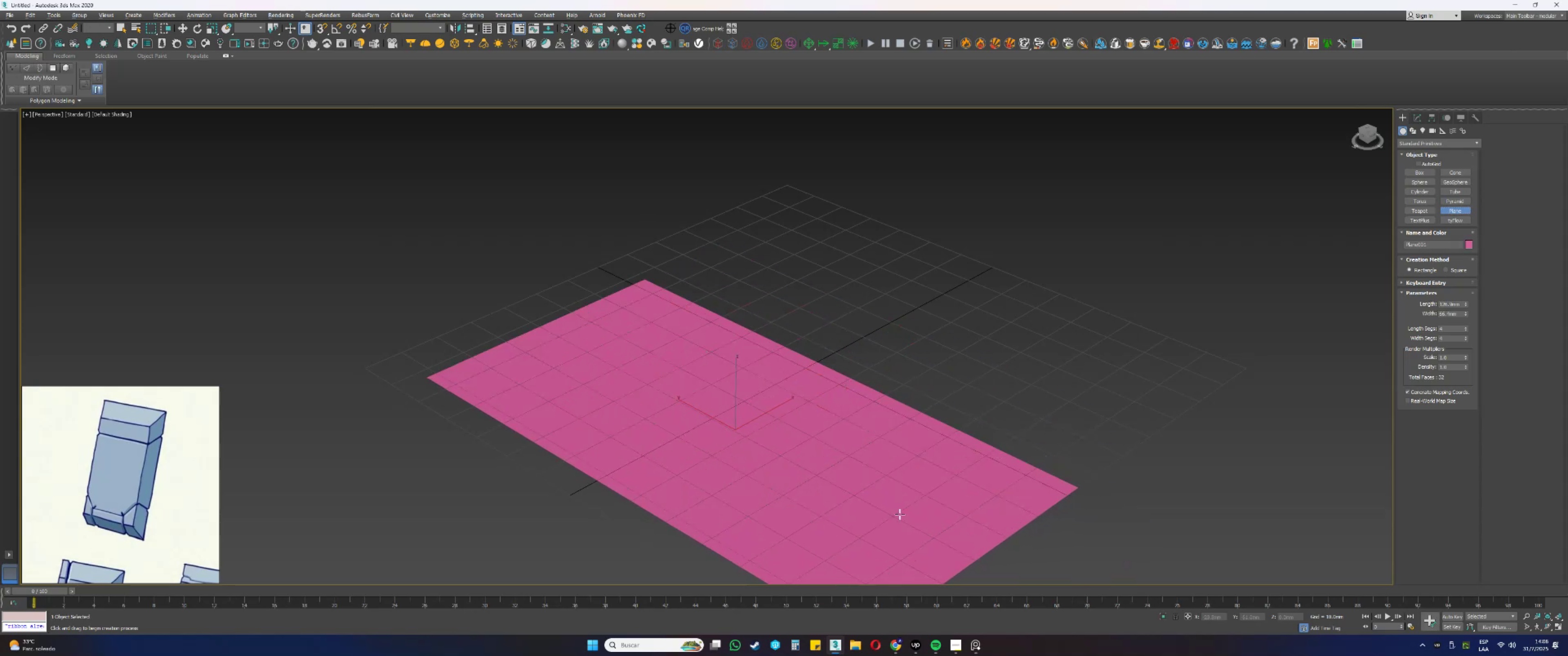 
right_click([912, 451])
 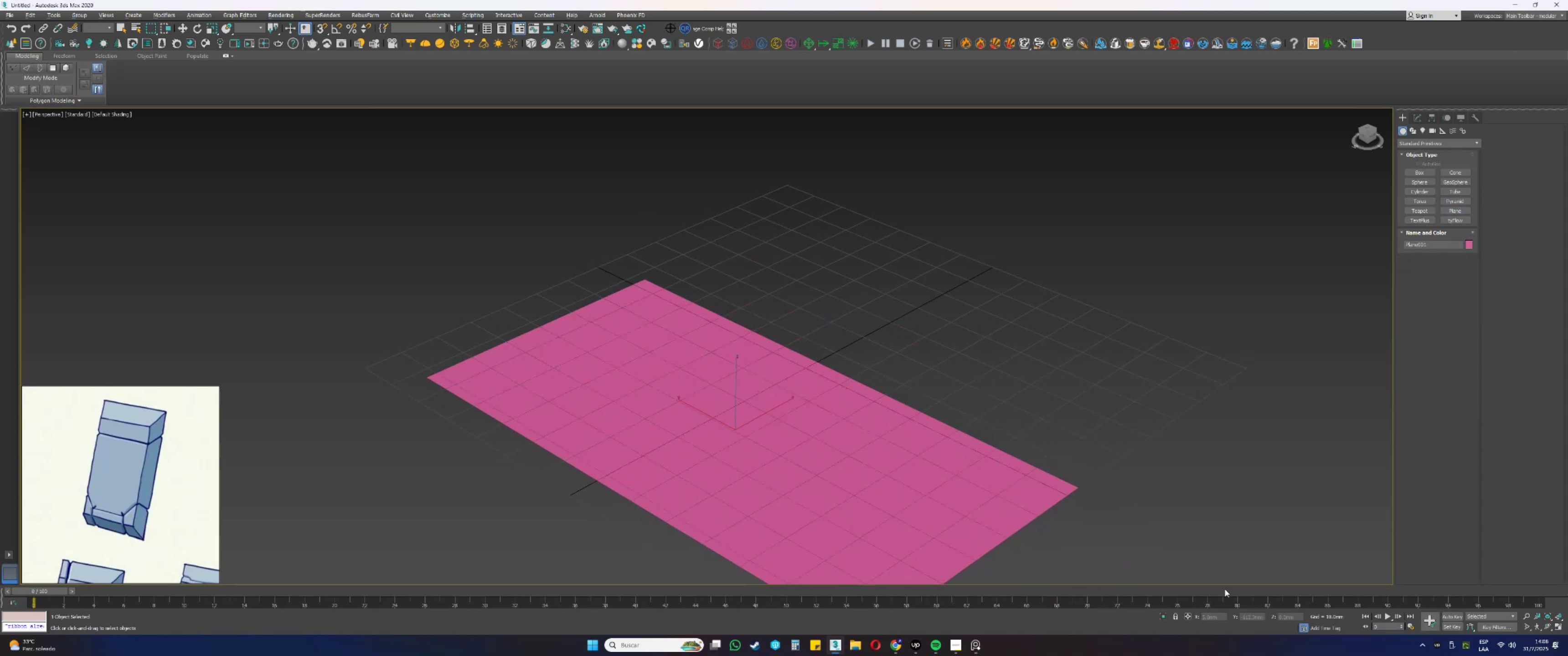 
type(ffz[F3])
 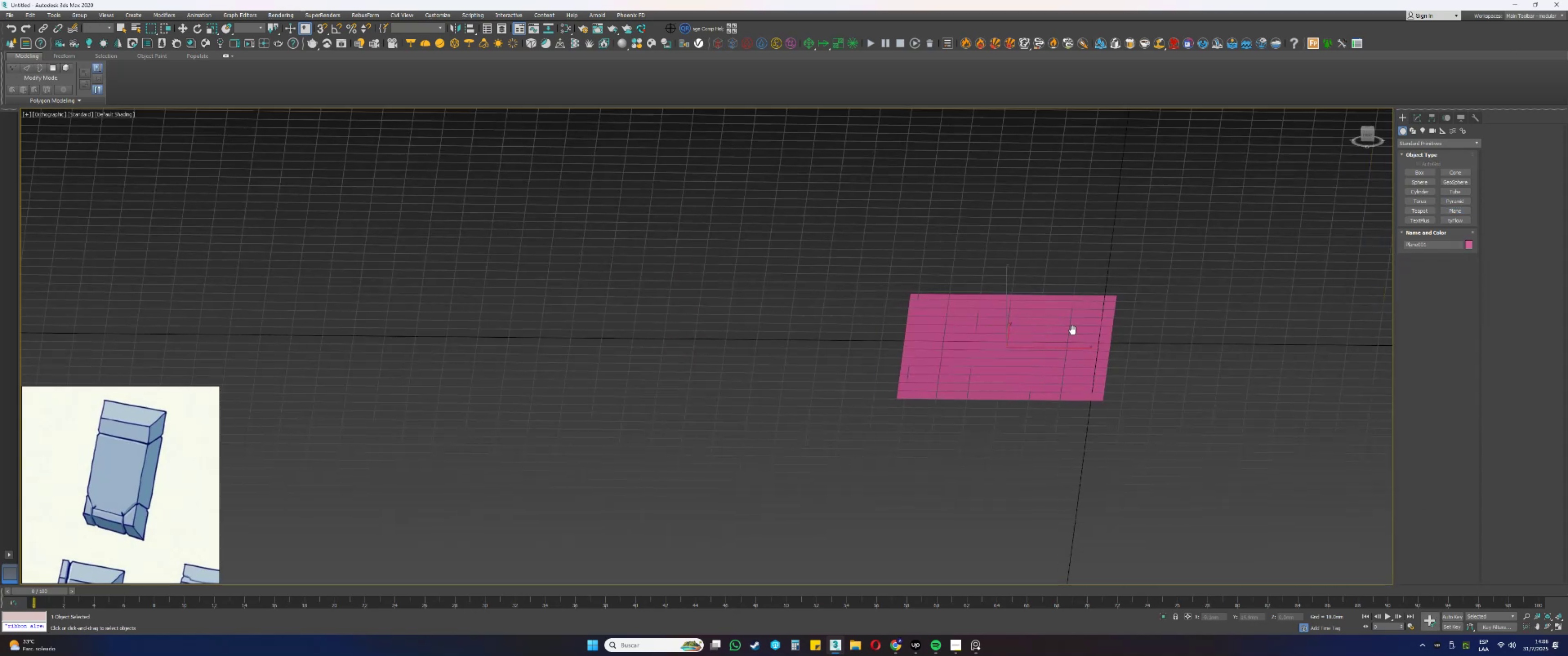 
hold_key(key=AltLeft, duration=0.45)
 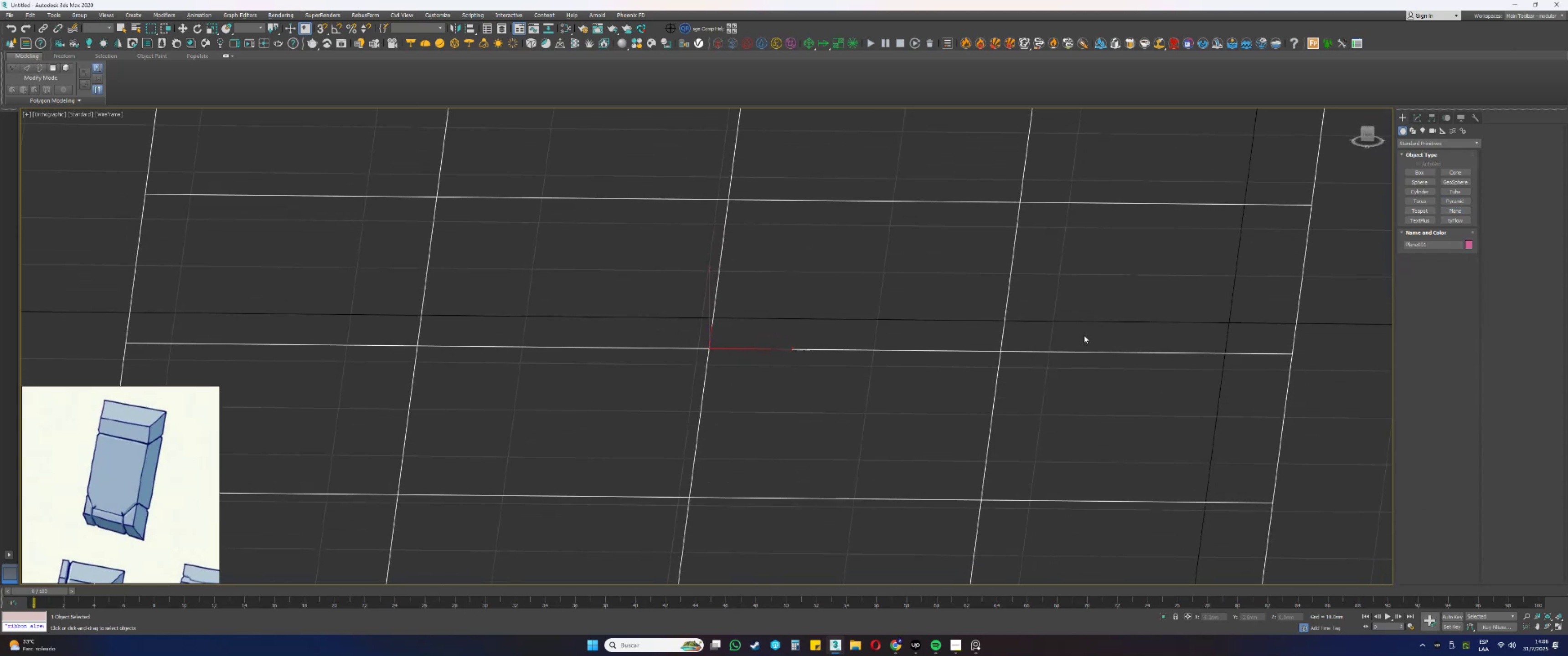 
scroll: coordinate [1046, 349], scroll_direction: down, amount: 7.0
 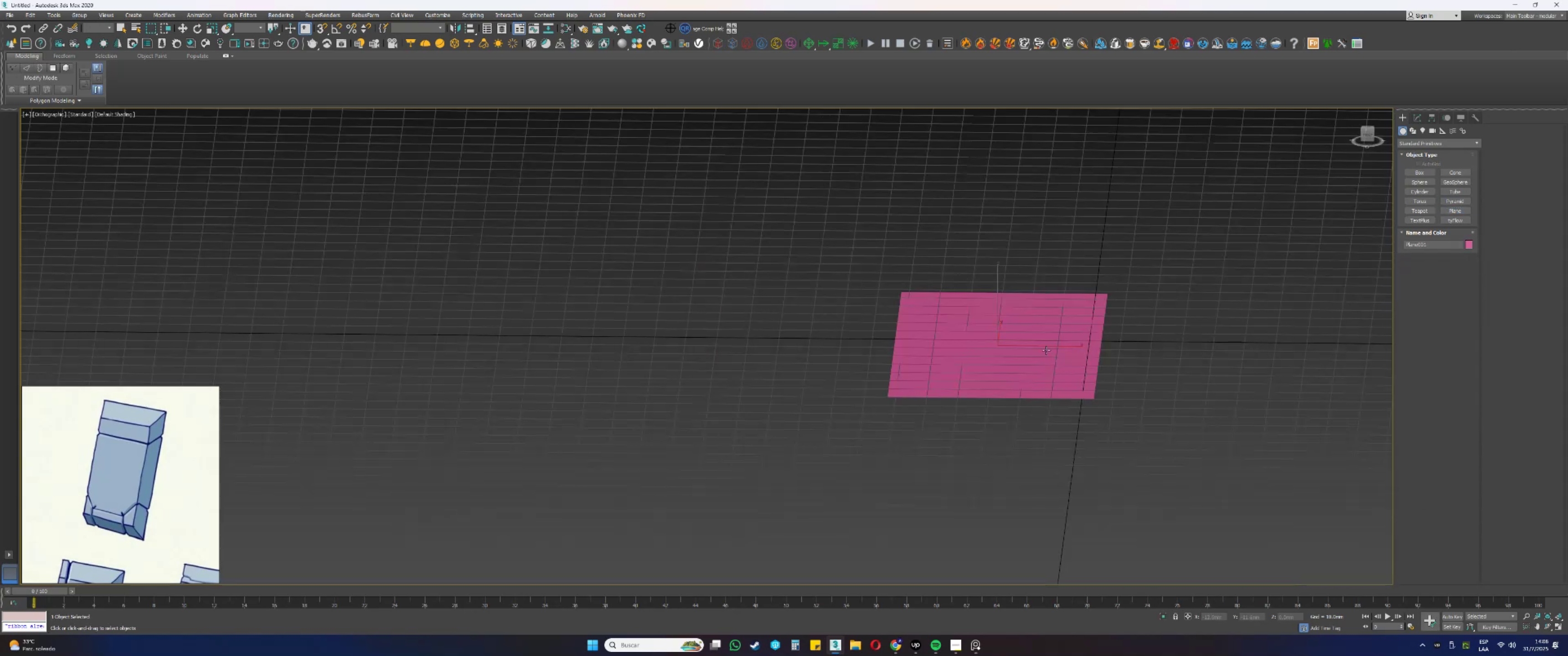 
key(Alt+AltLeft)
 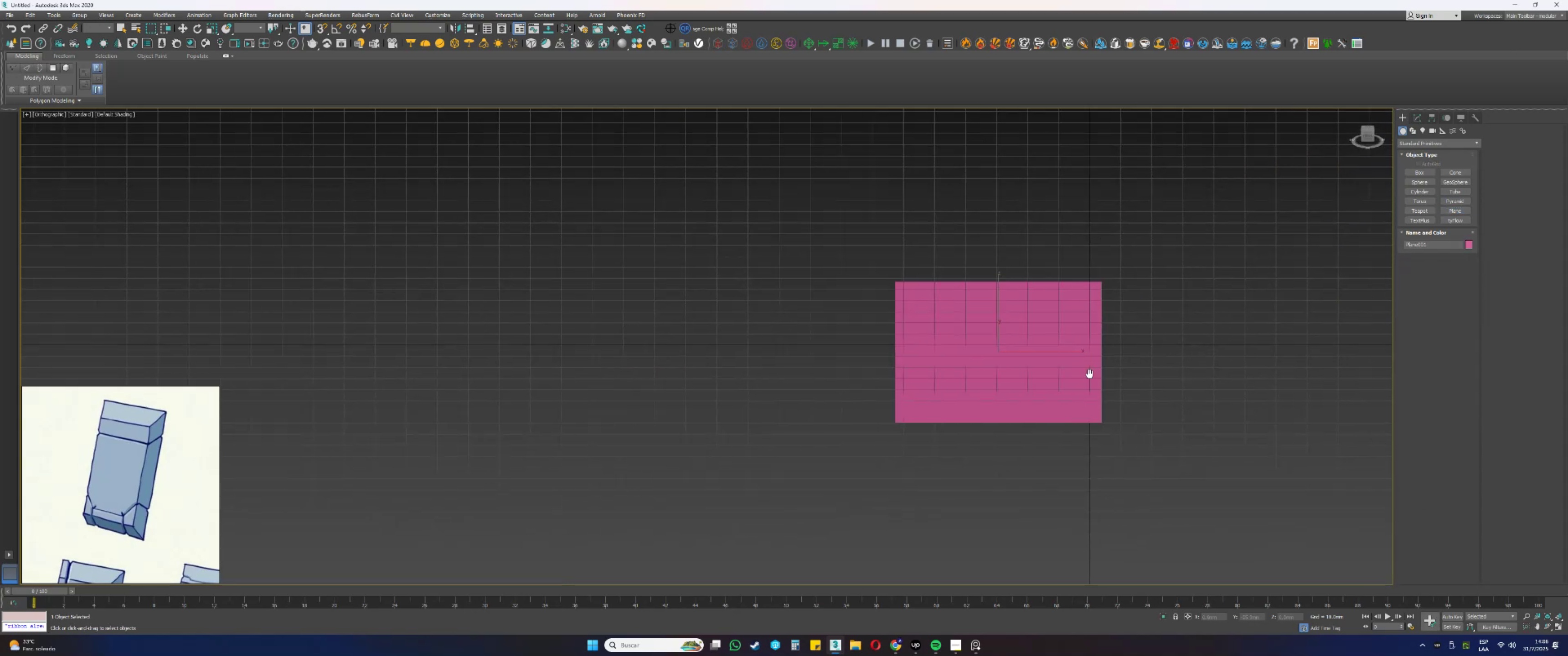 
type(gw)
 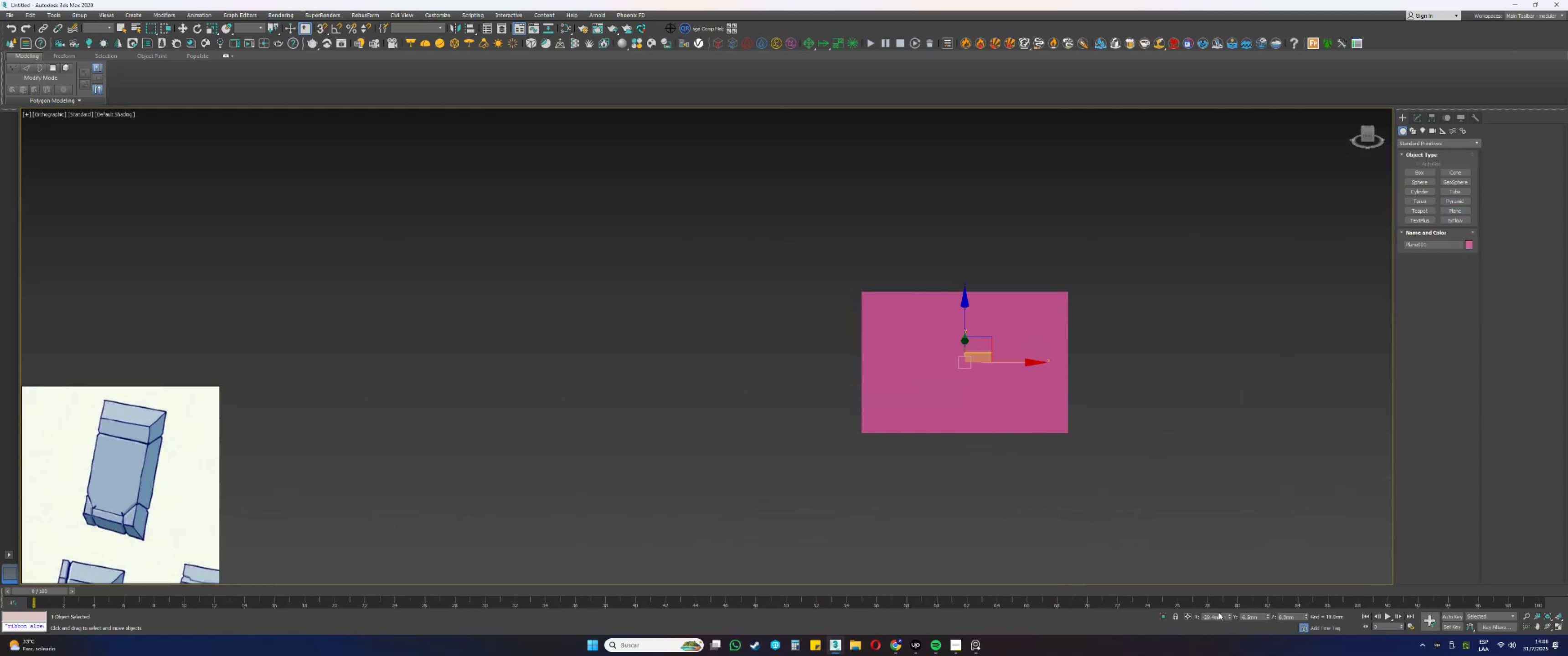 
right_click([1229, 614])
 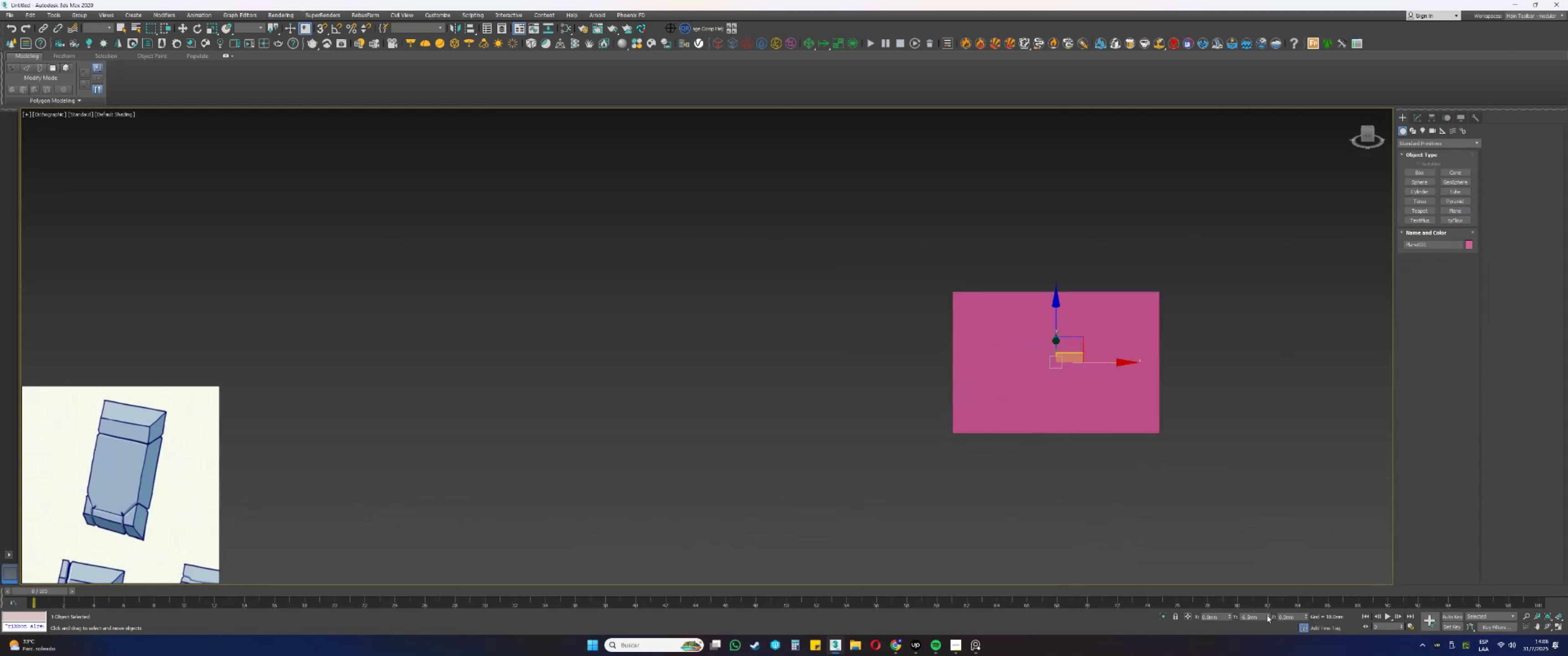 
double_click([1267, 615])
 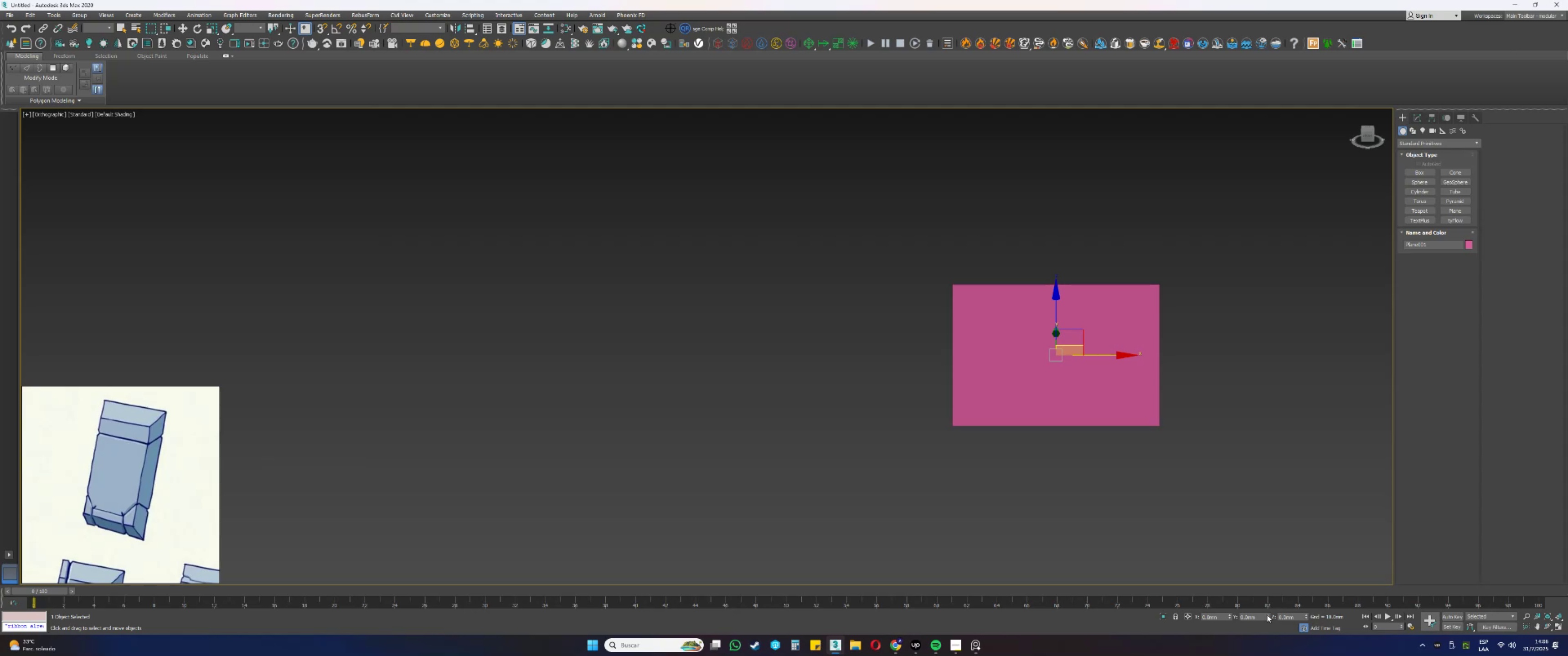 
wait(19.13)
 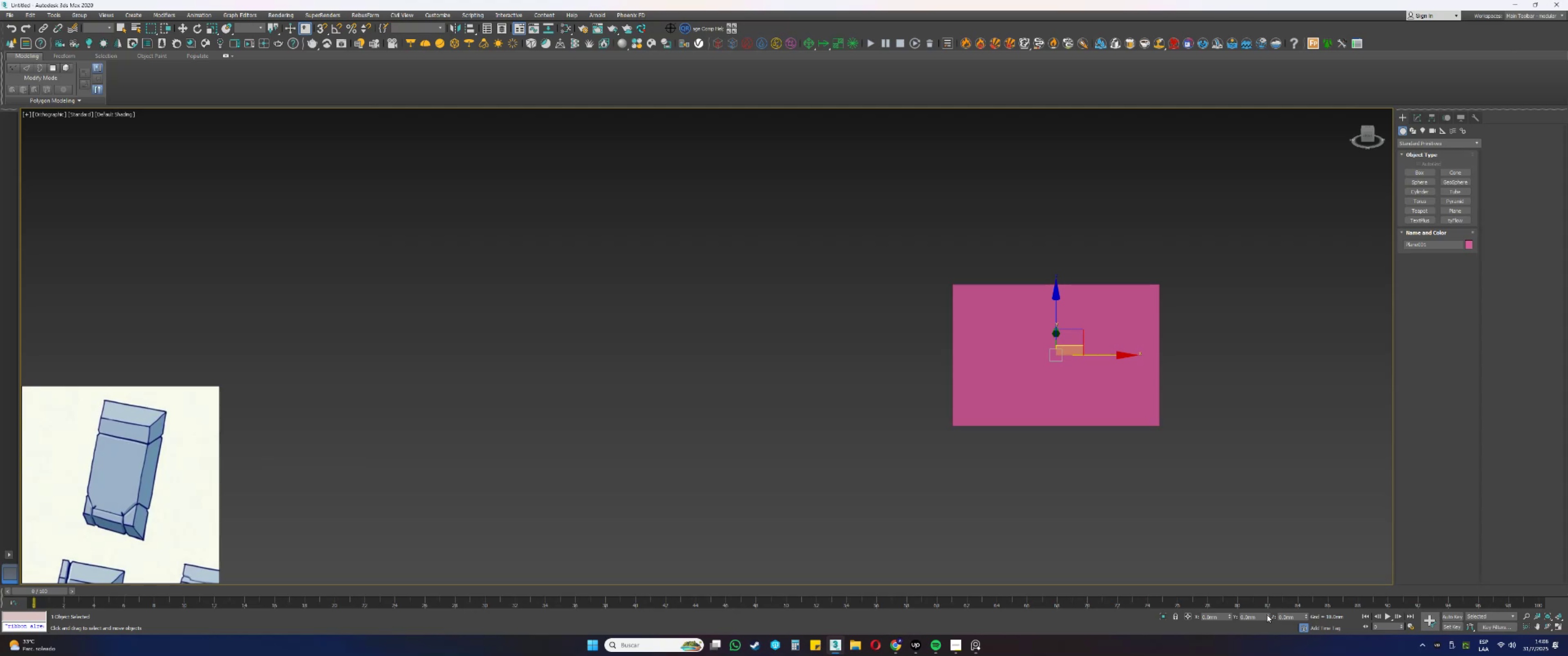 
key(G)
 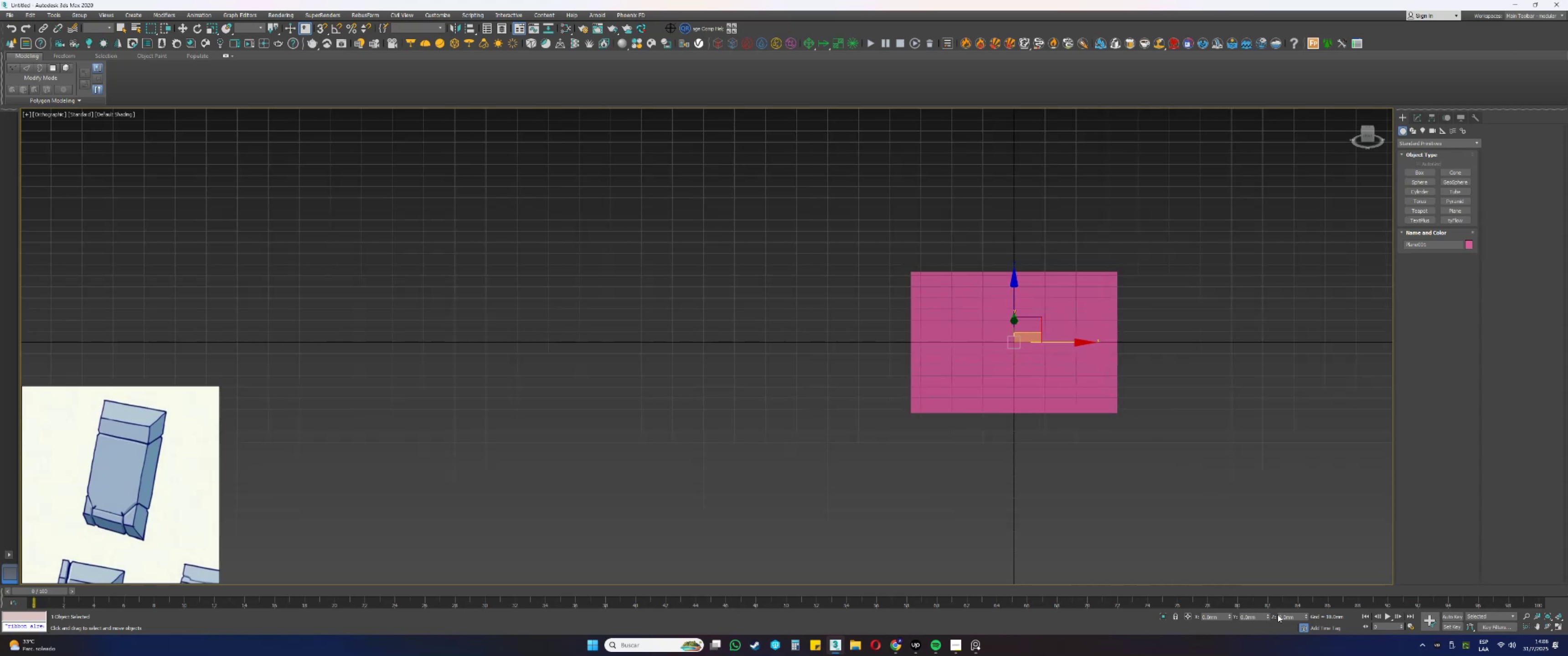 
right_click([1267, 617])
 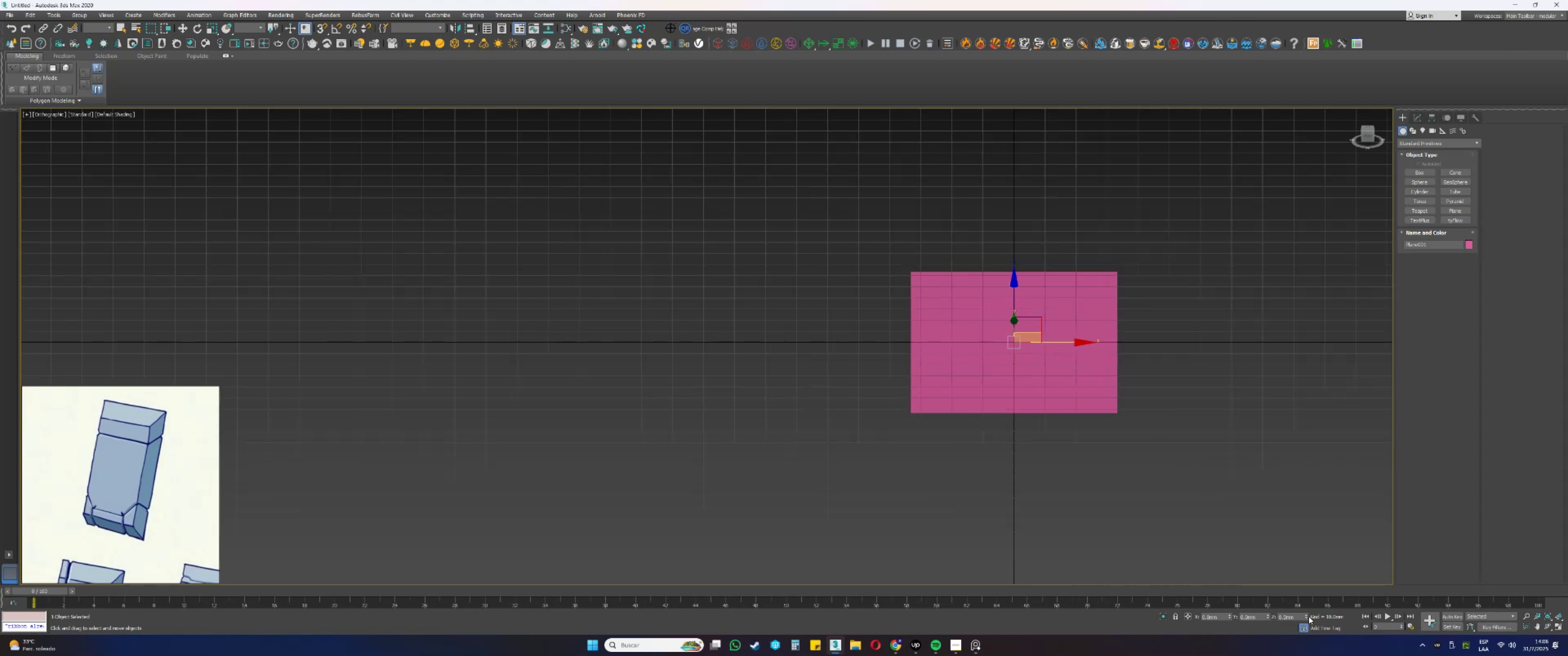 
double_click([1306, 616])
 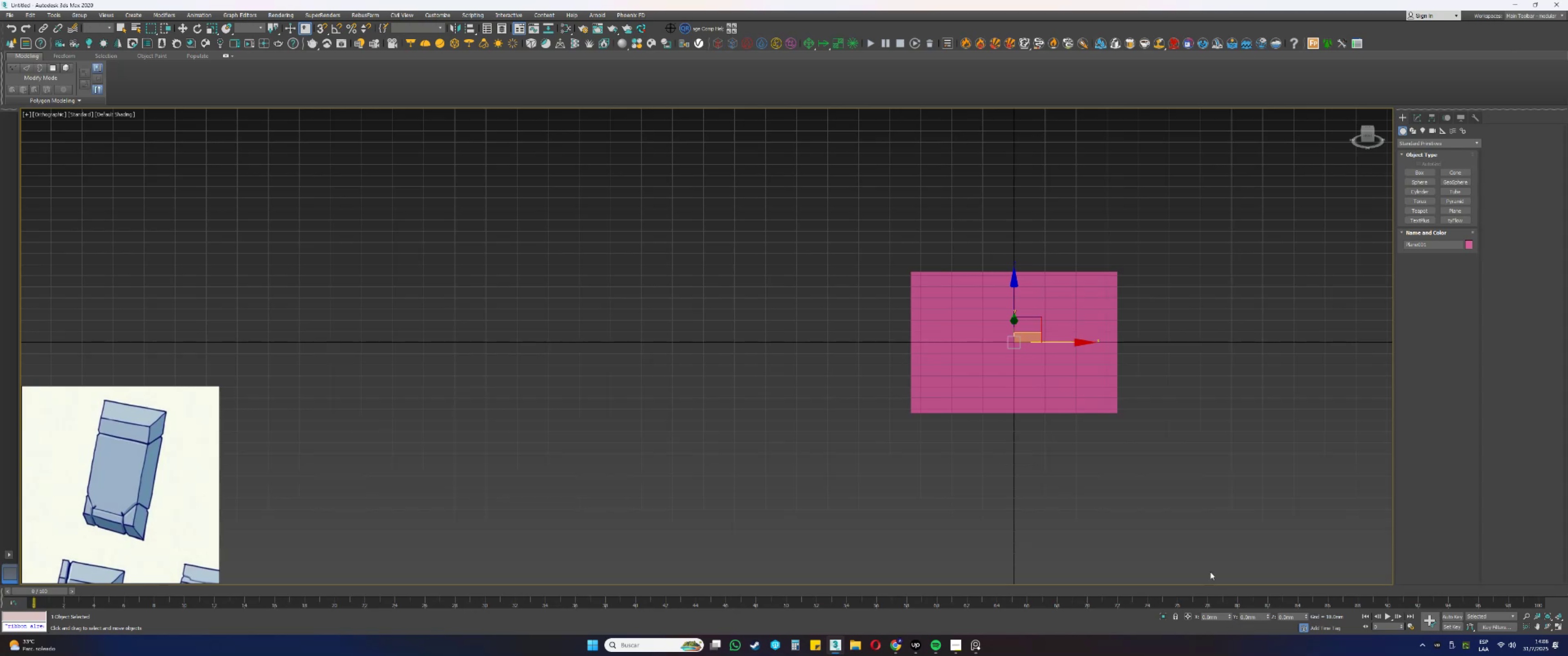 
key(Alt+AltLeft)
 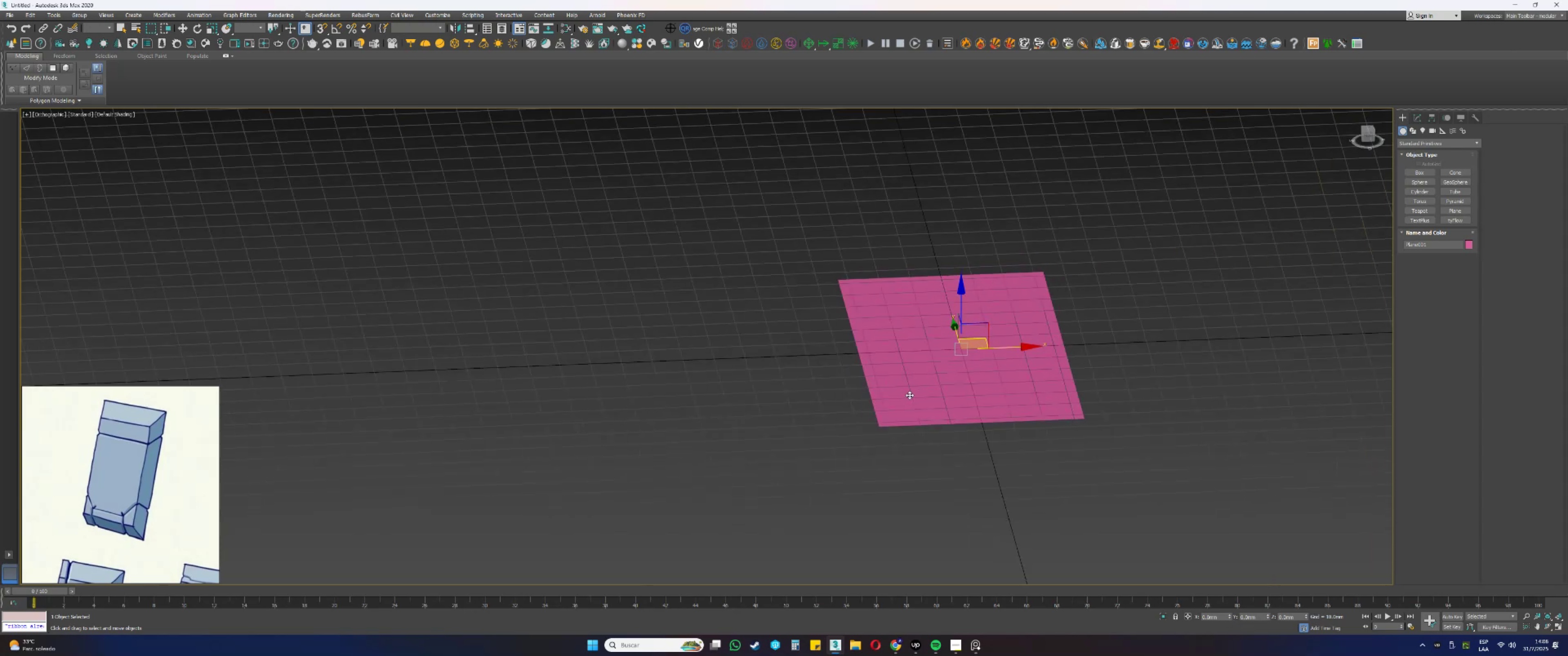 
hold_key(key=AltLeft, duration=0.34)
 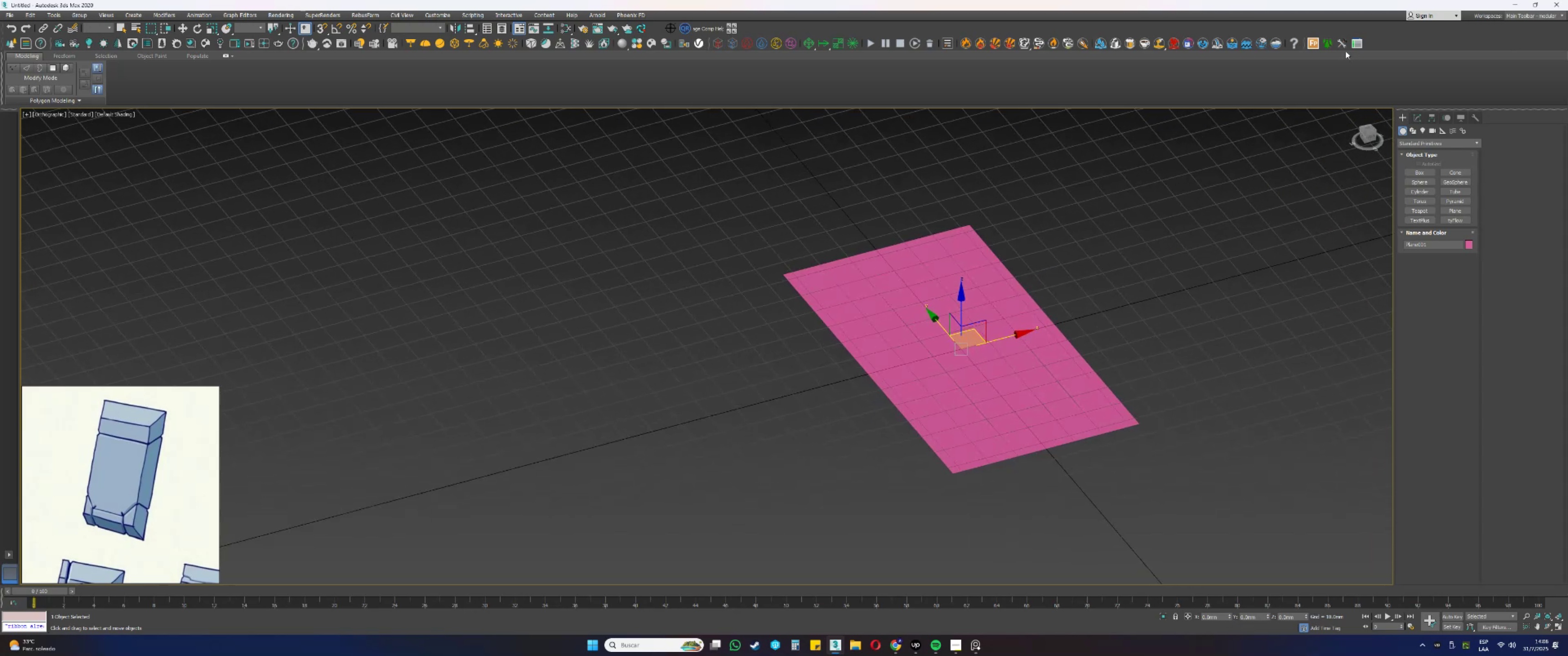 
left_click([1414, 116])
 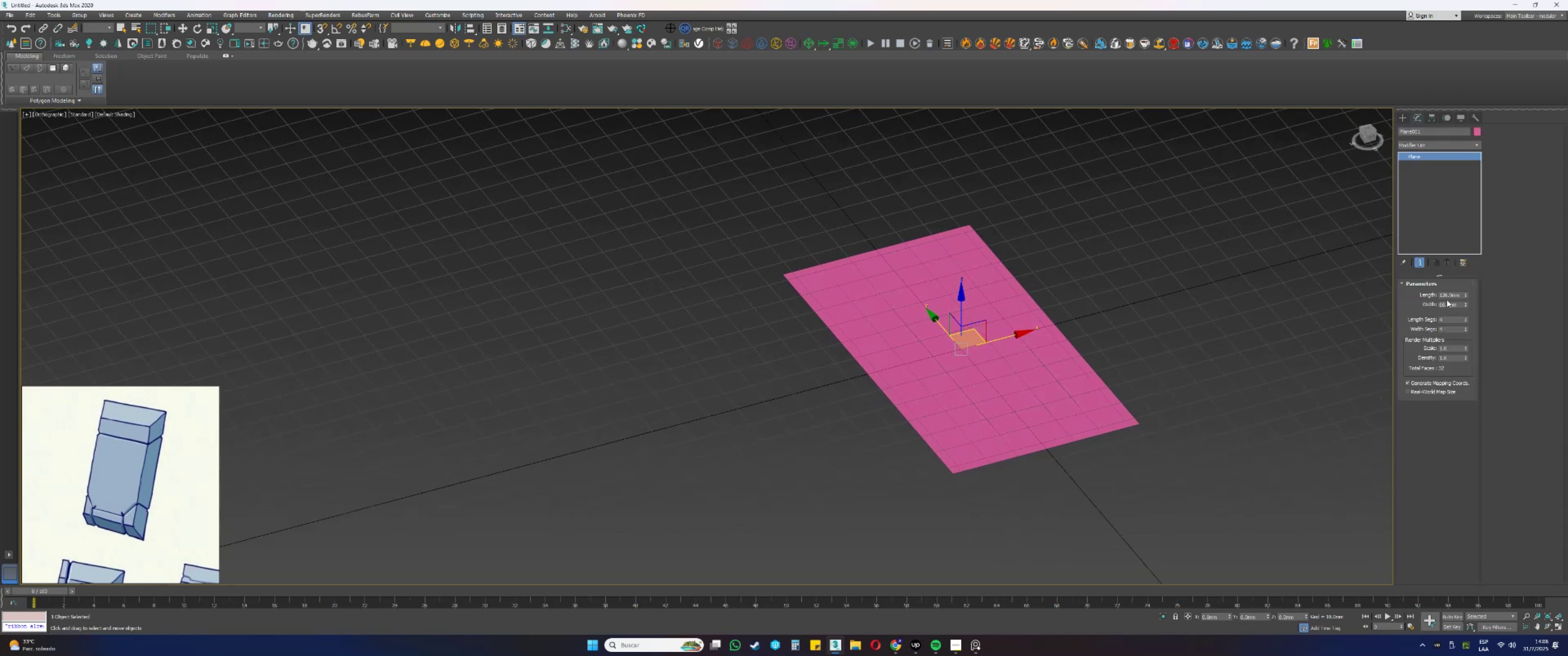 
double_click([1449, 296])
 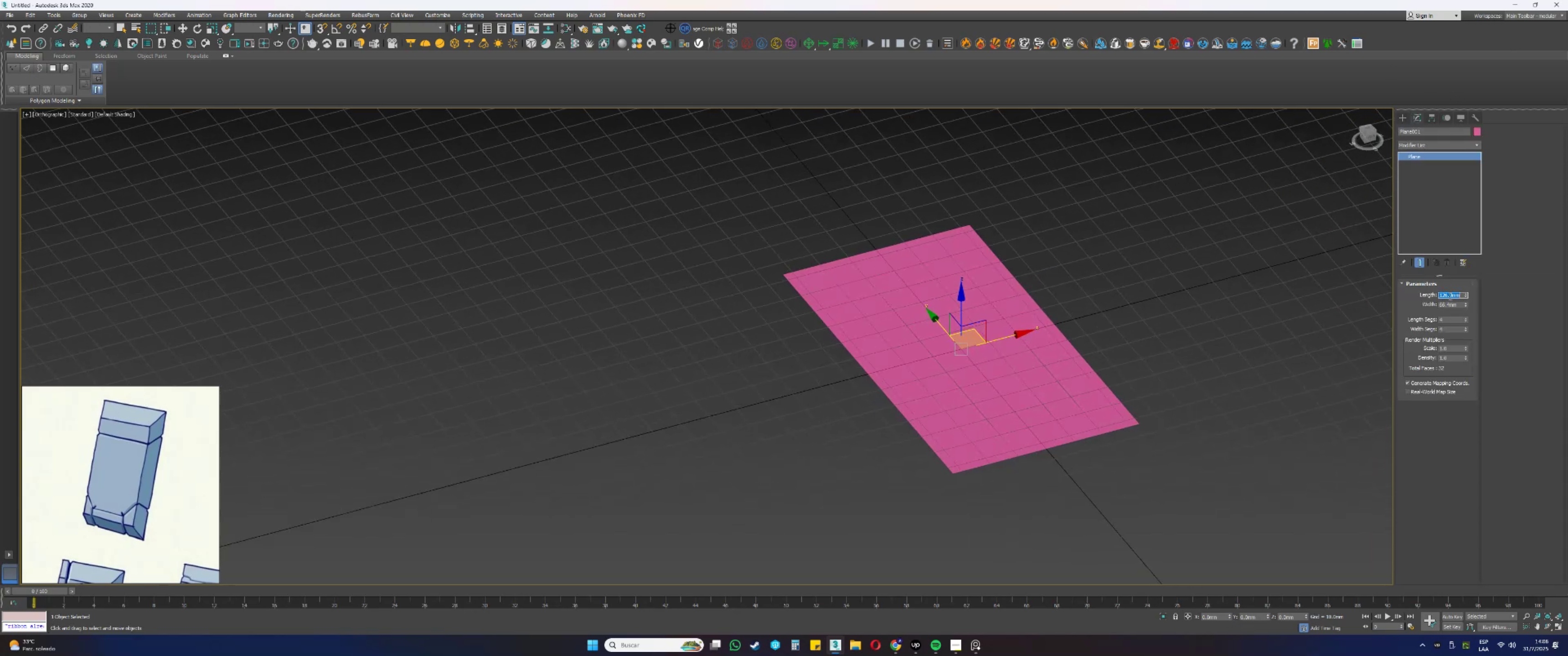 
key(Numpad1)
 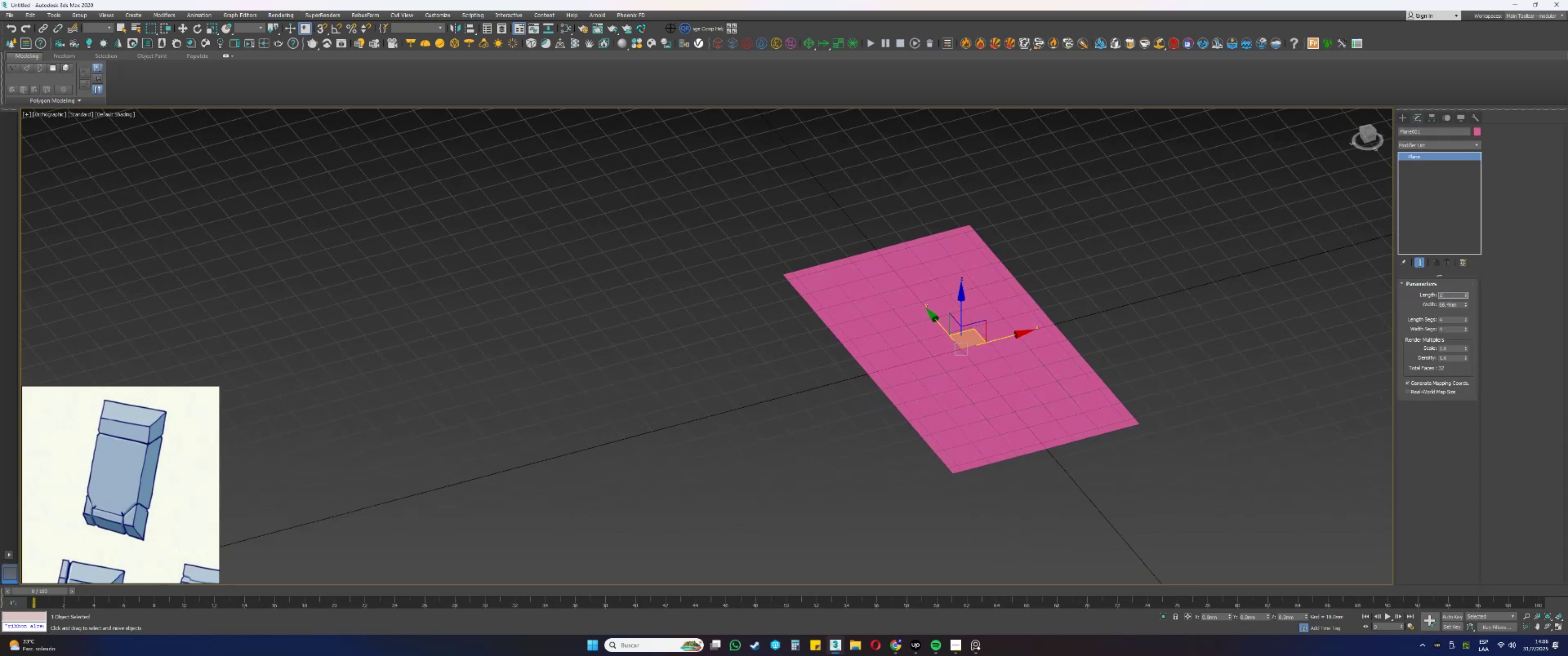 
key(Backspace)
 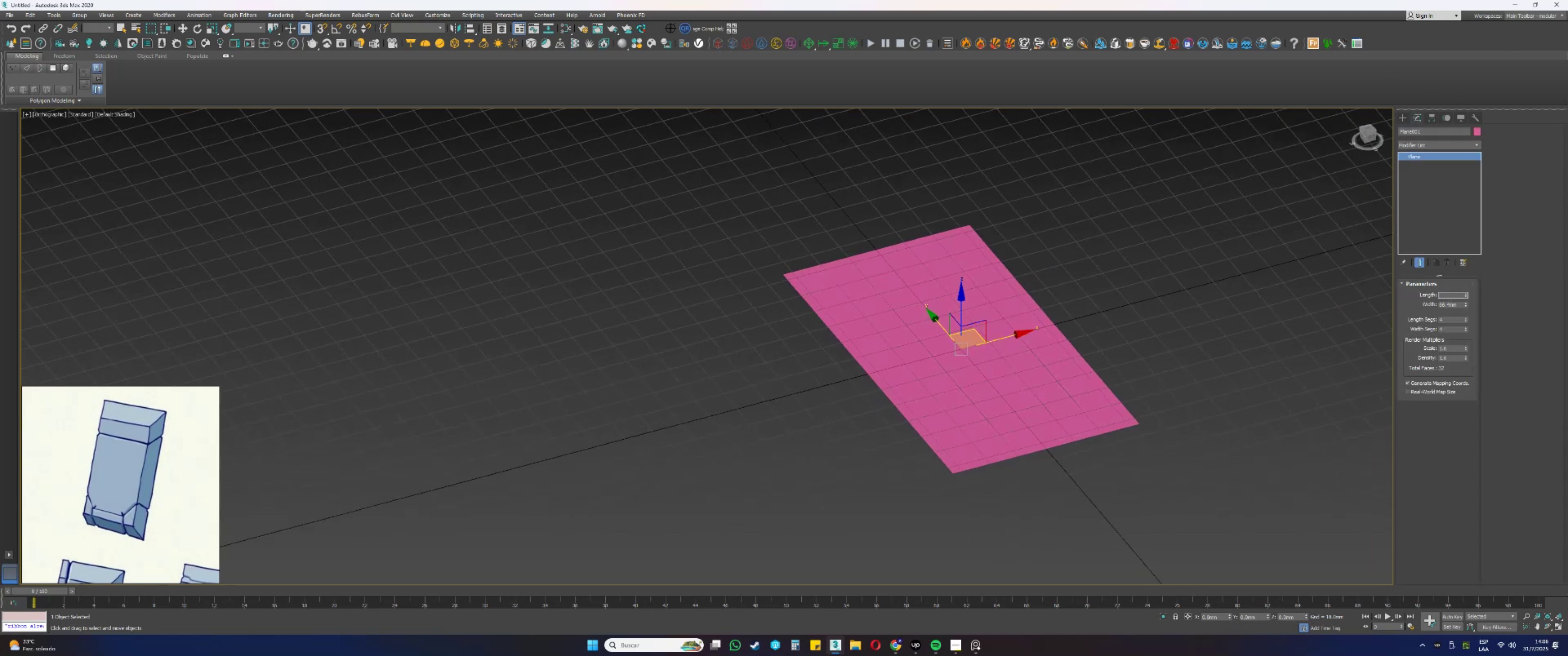 
key(Numpad2)
 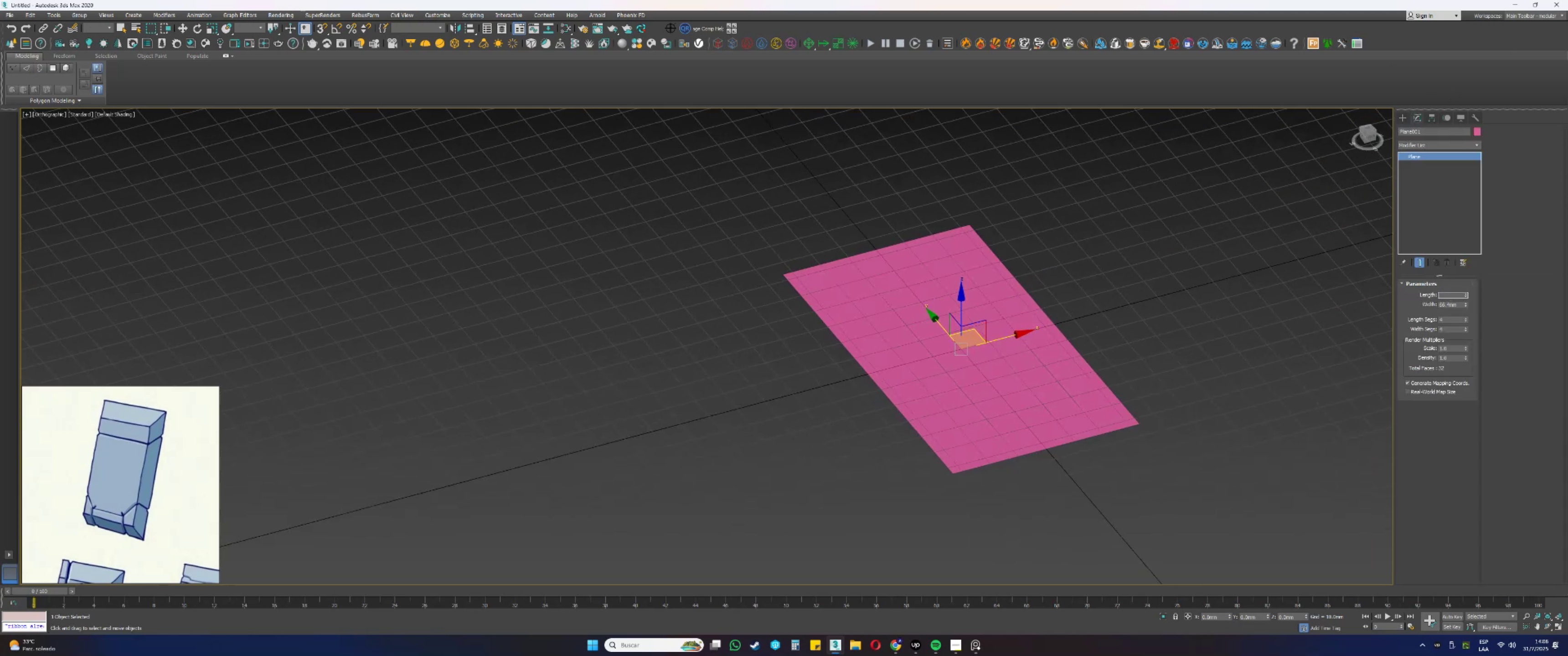 
key(Numpad0)
 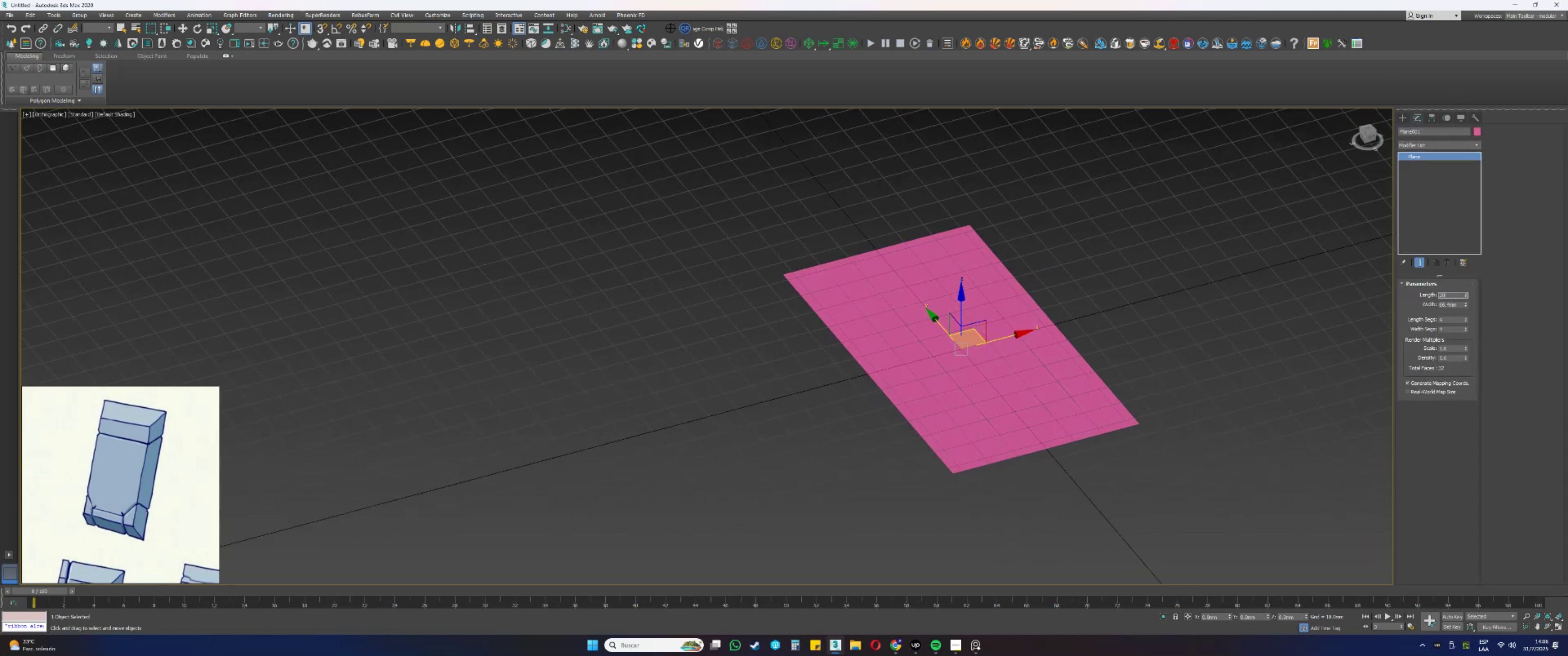 
key(Numpad0)
 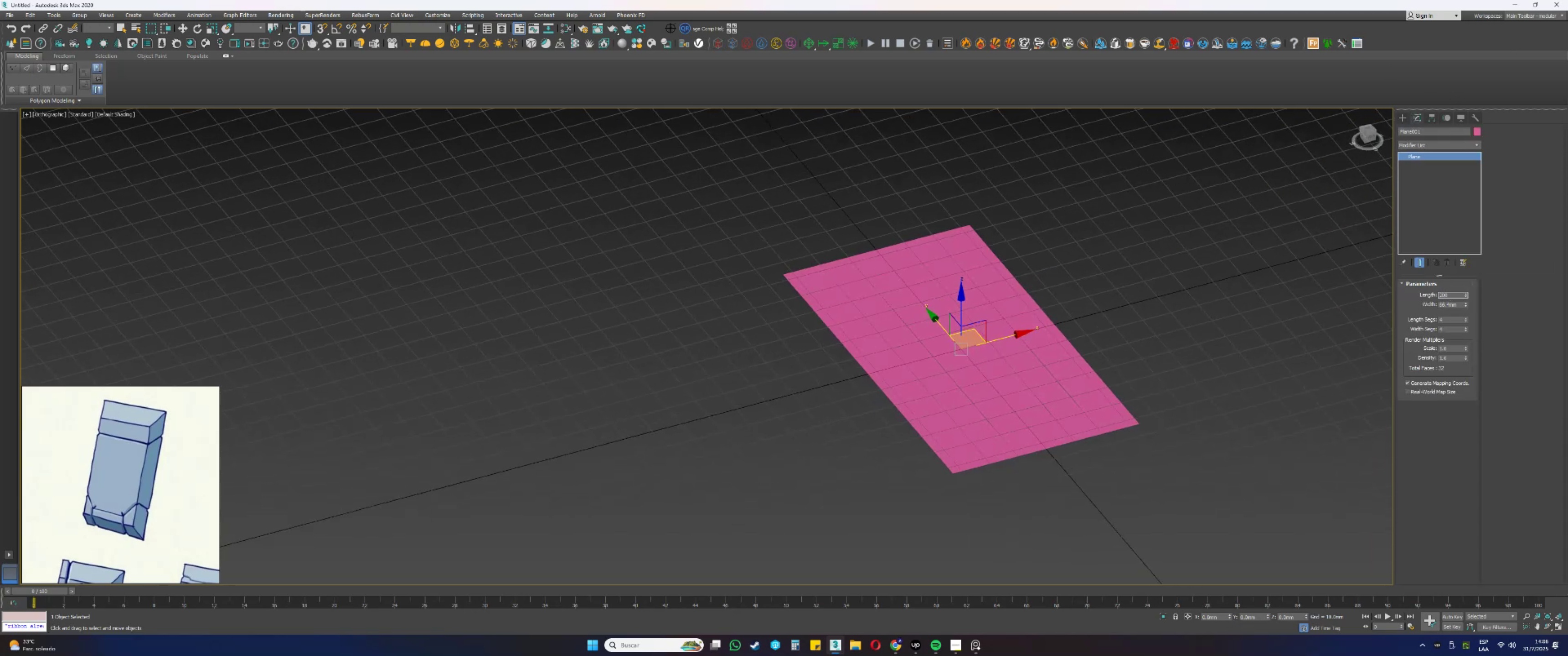 
key(Tab)
 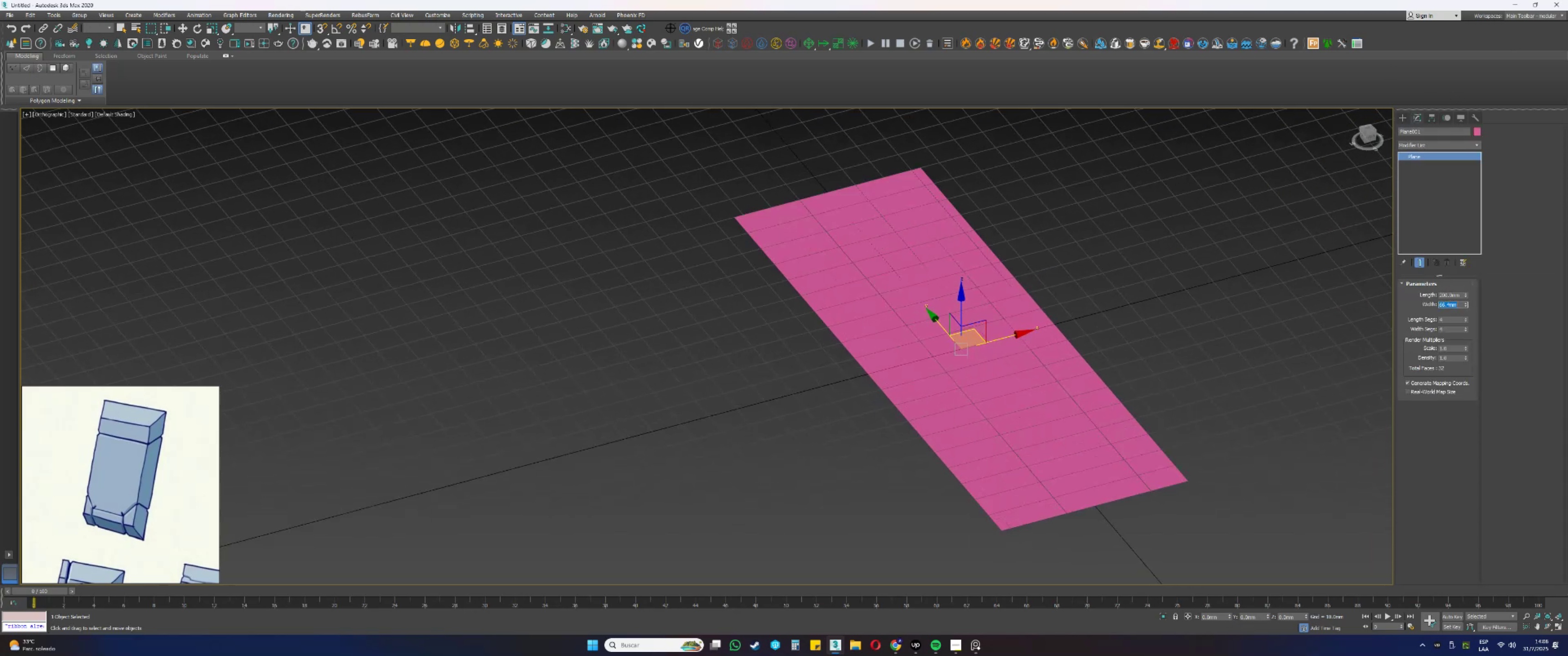 
key(Numpad1)
 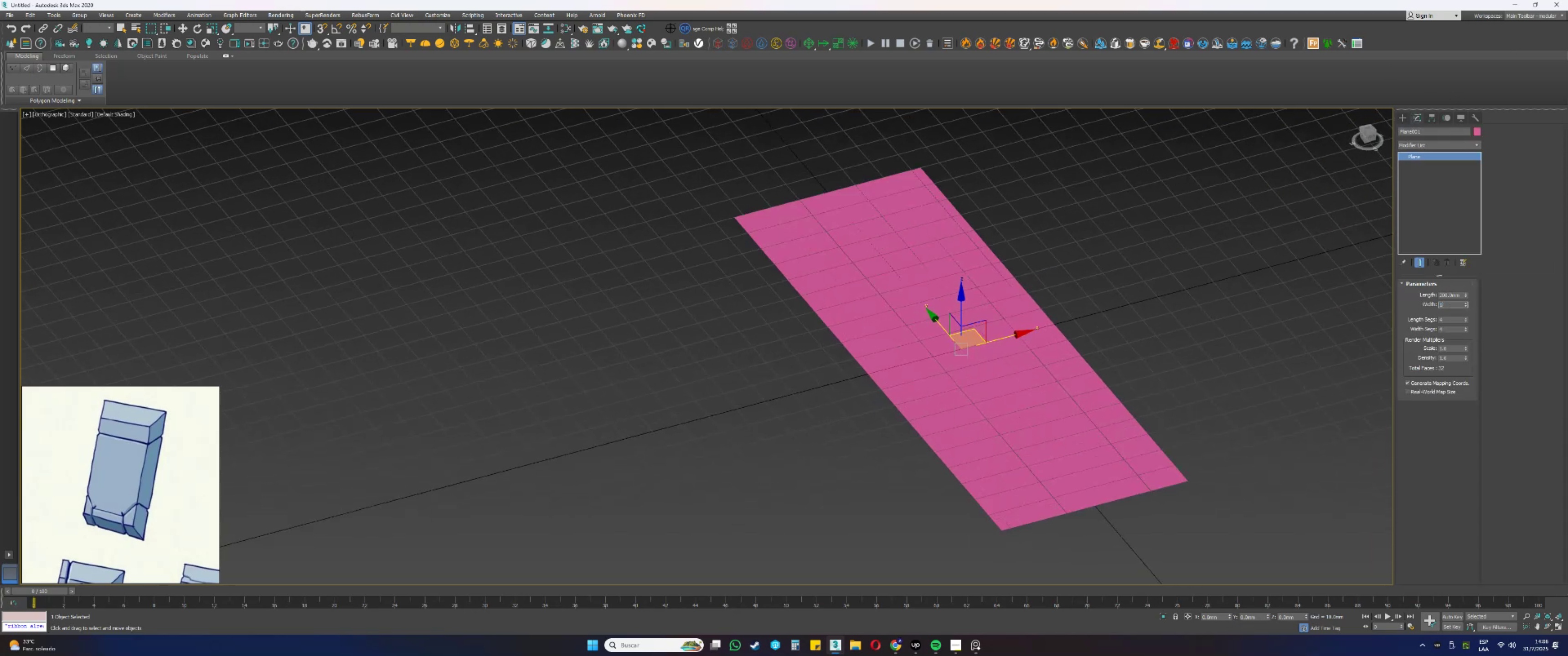 
key(Numpad0)
 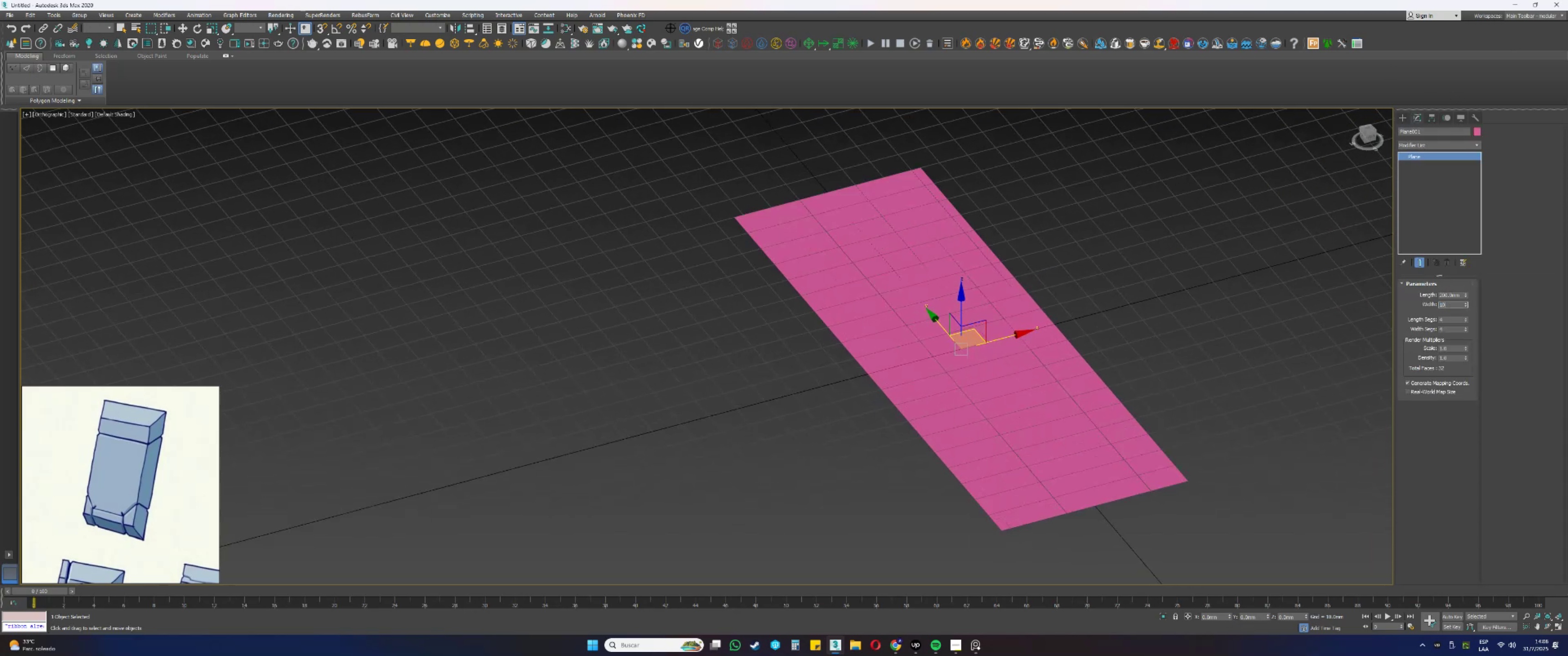 
key(Numpad0)
 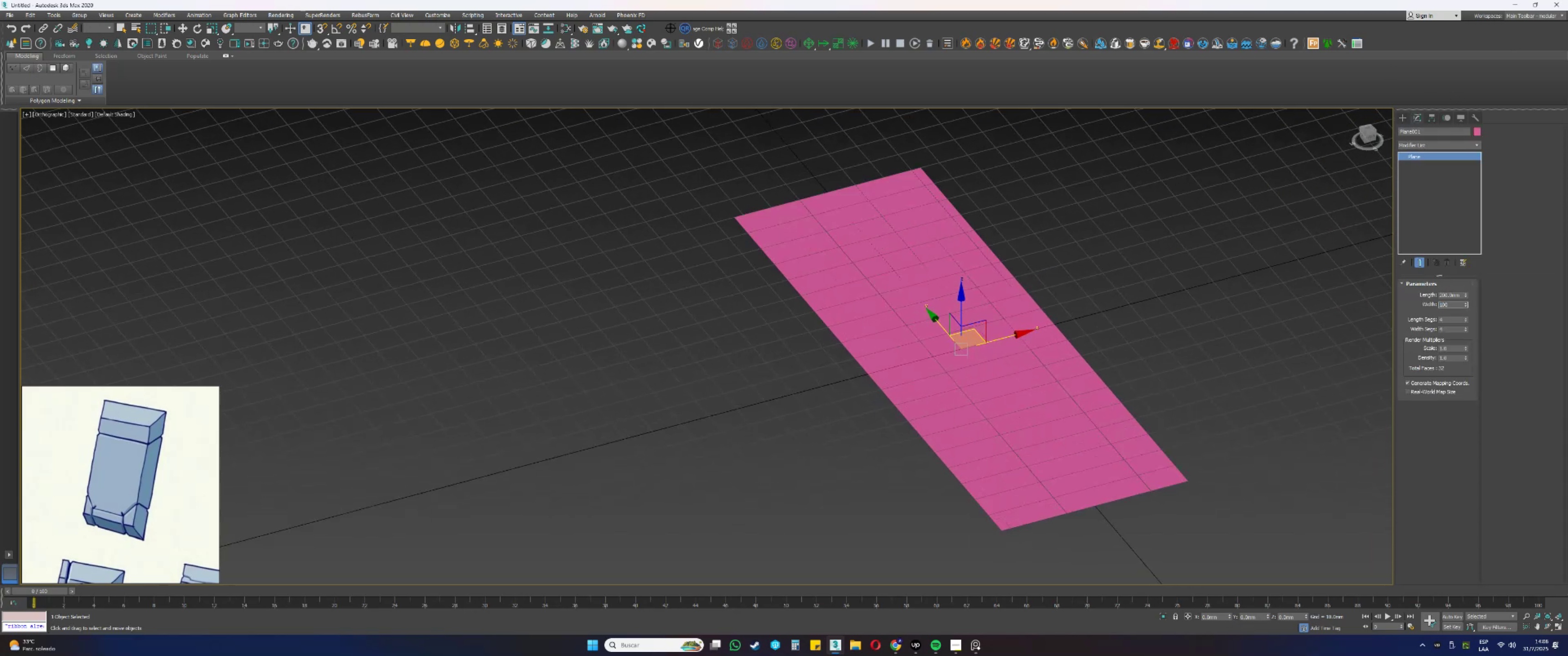 
key(NumpadEnter)
 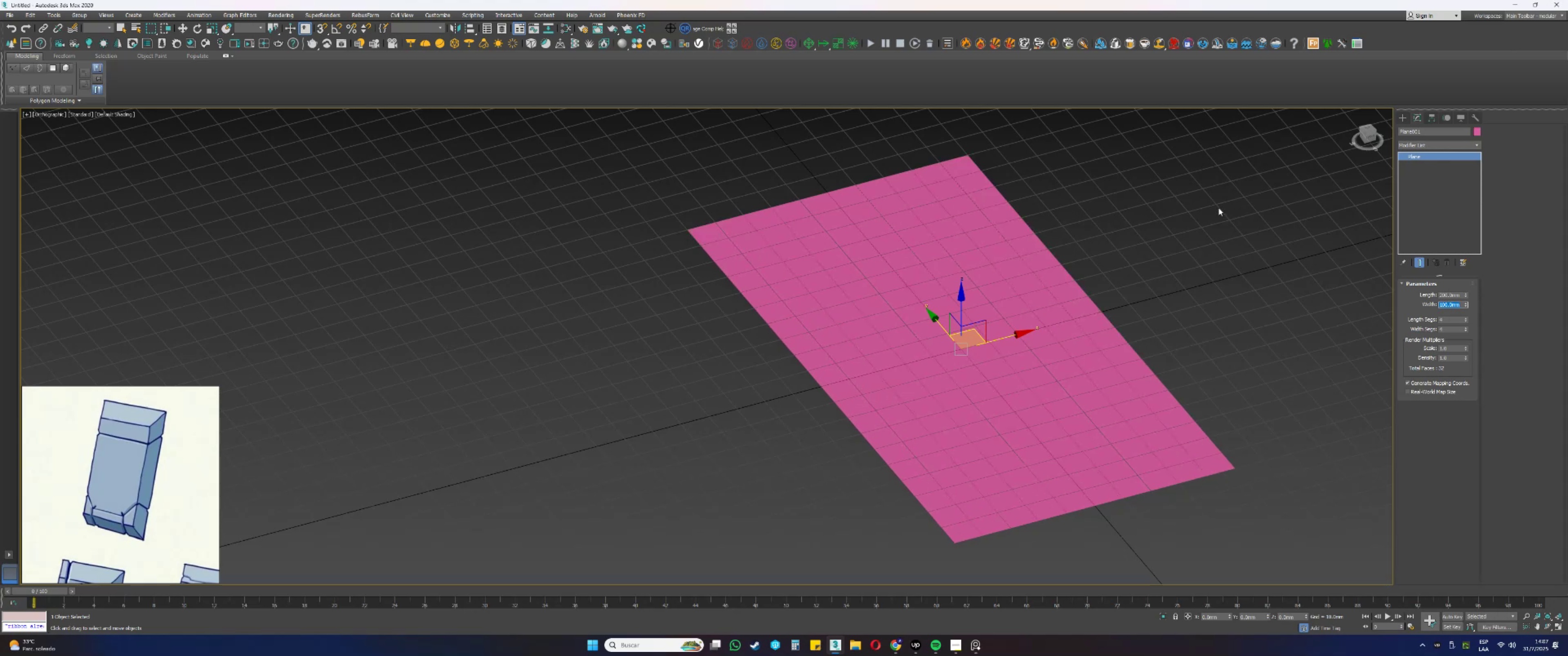 
key(G)
 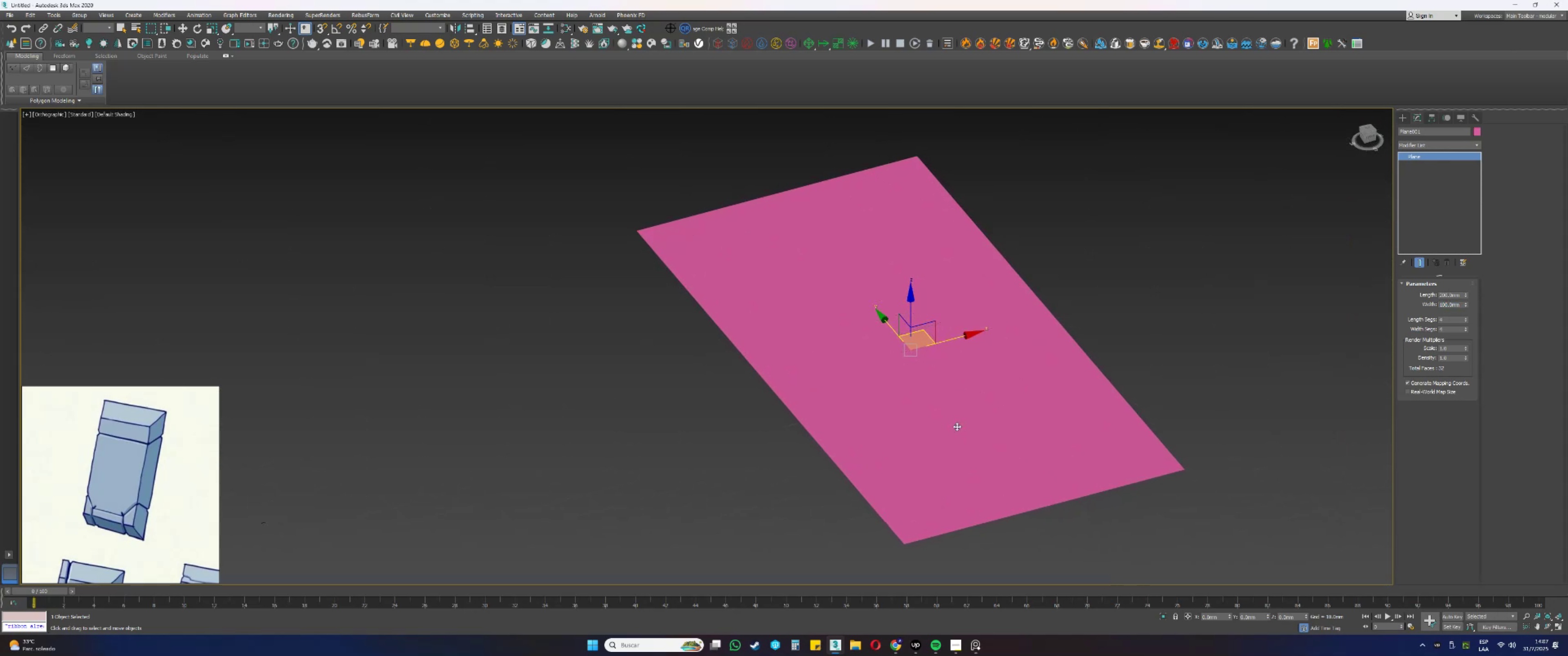 
scroll: coordinate [898, 363], scroll_direction: down, amount: 5.0
 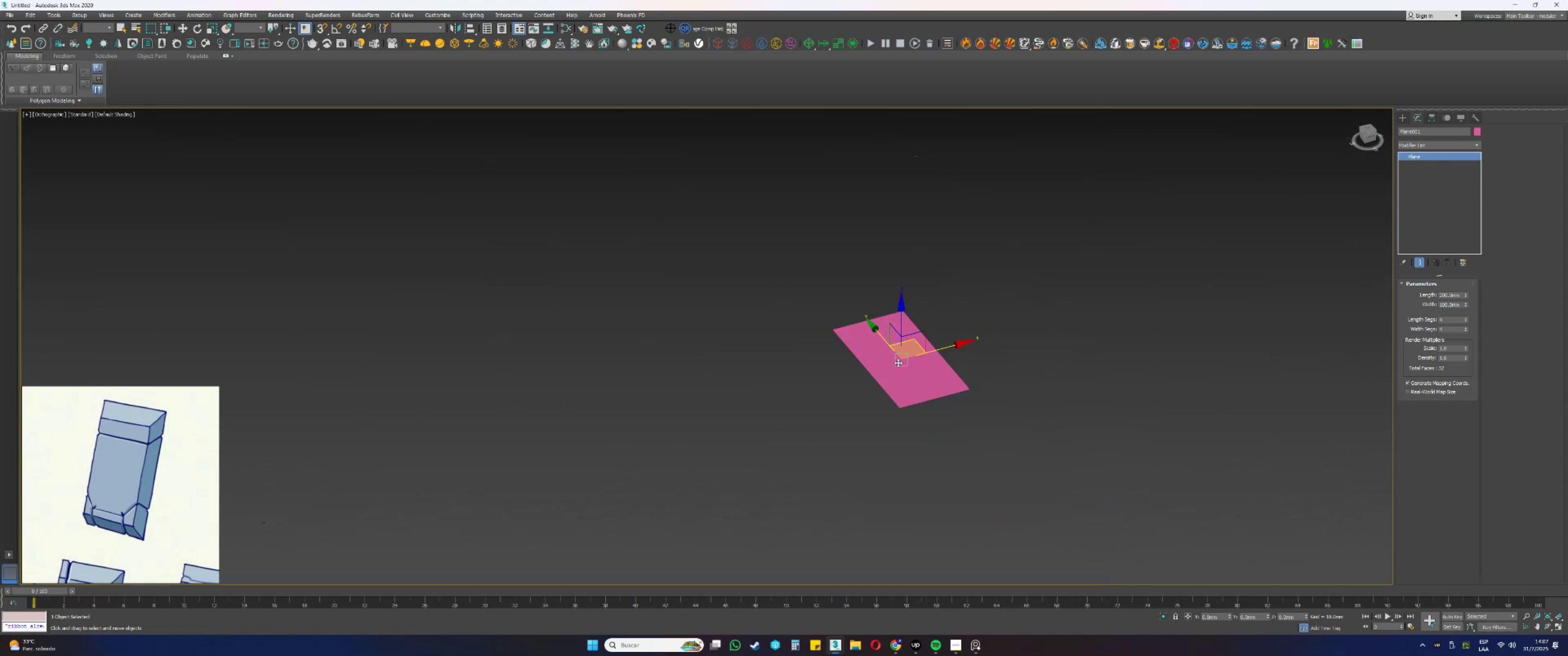 
key(Alt+AltLeft)
 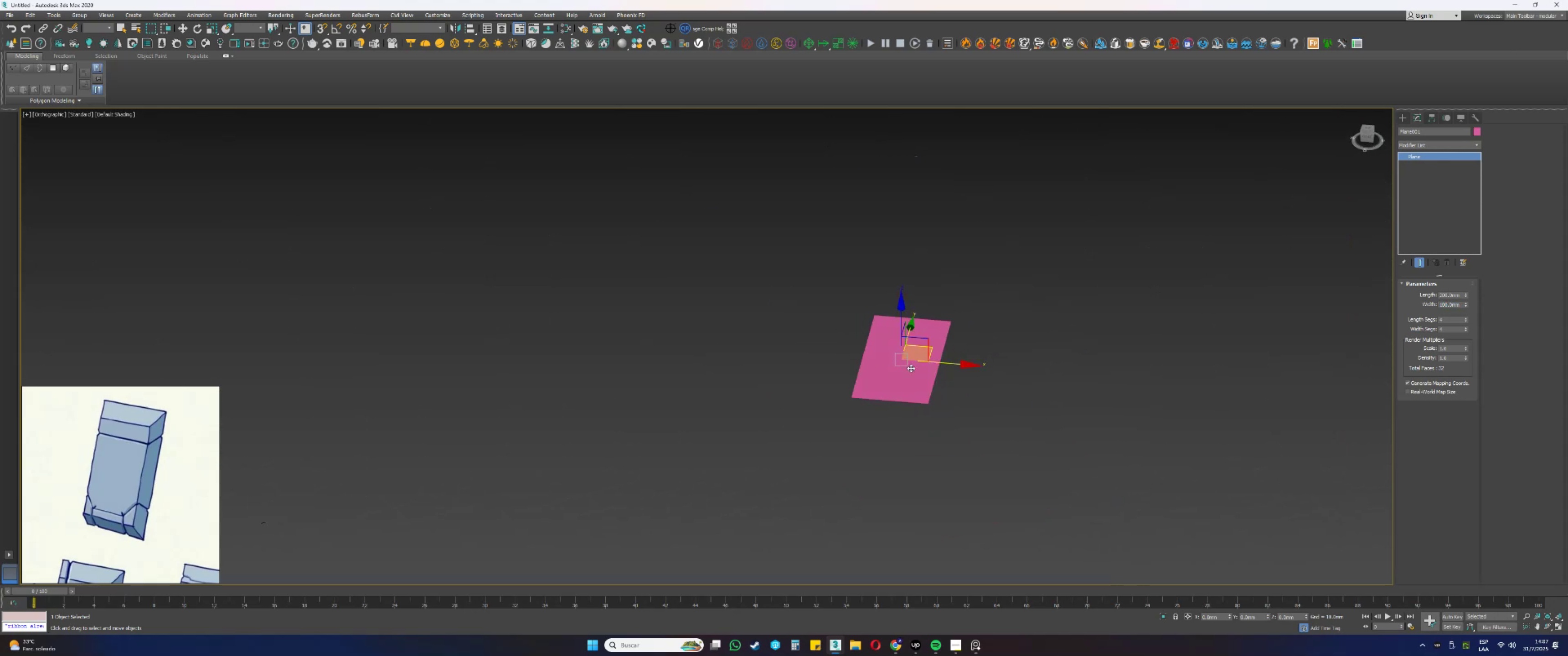 
scroll: coordinate [901, 354], scroll_direction: up, amount: 4.0
 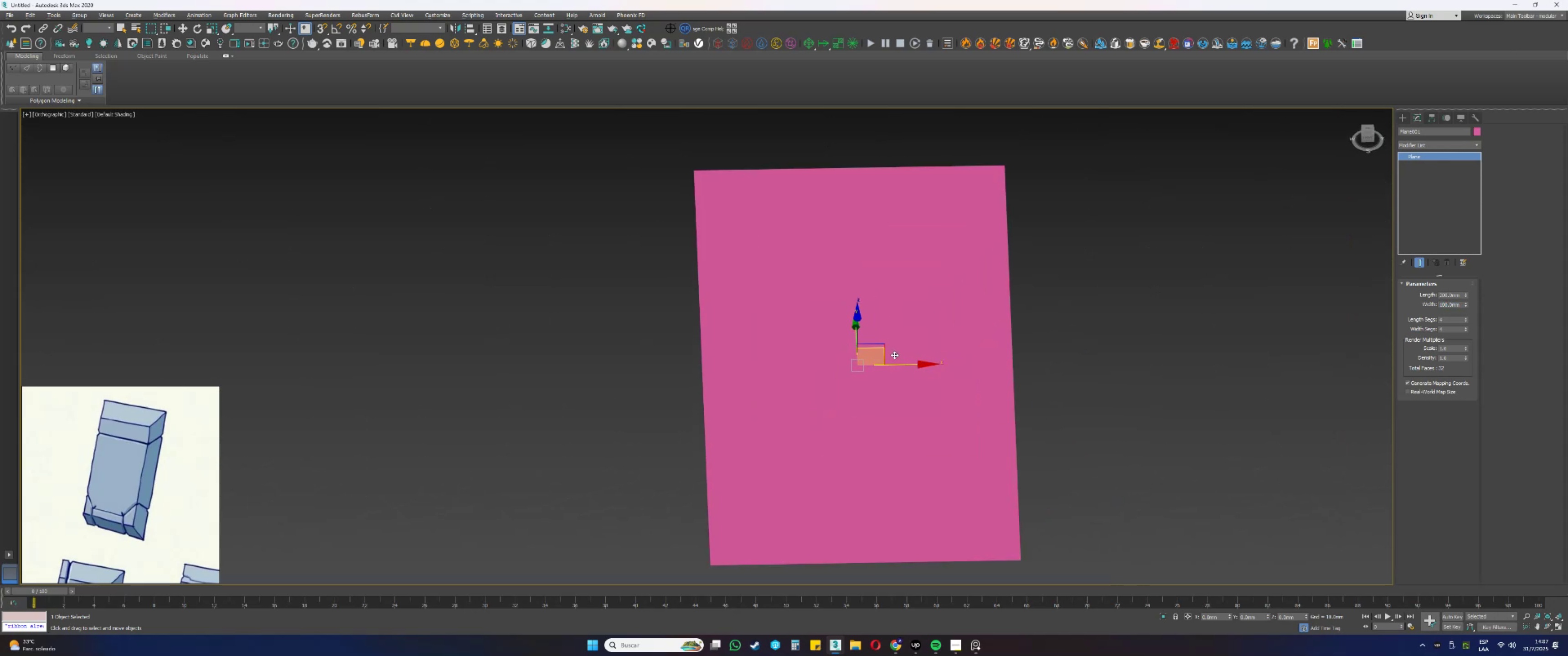 
key(Alt+AltLeft)
 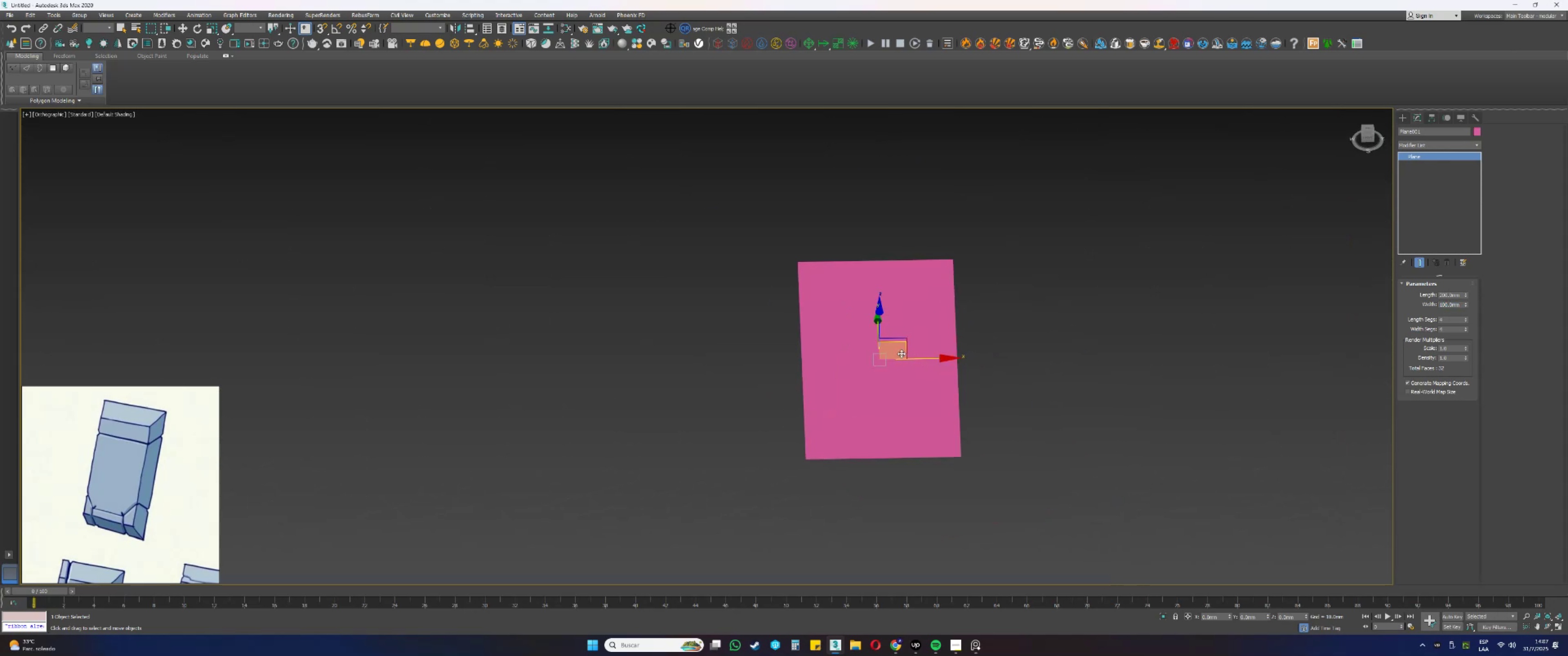 
hold_key(key=AltLeft, duration=0.34)
 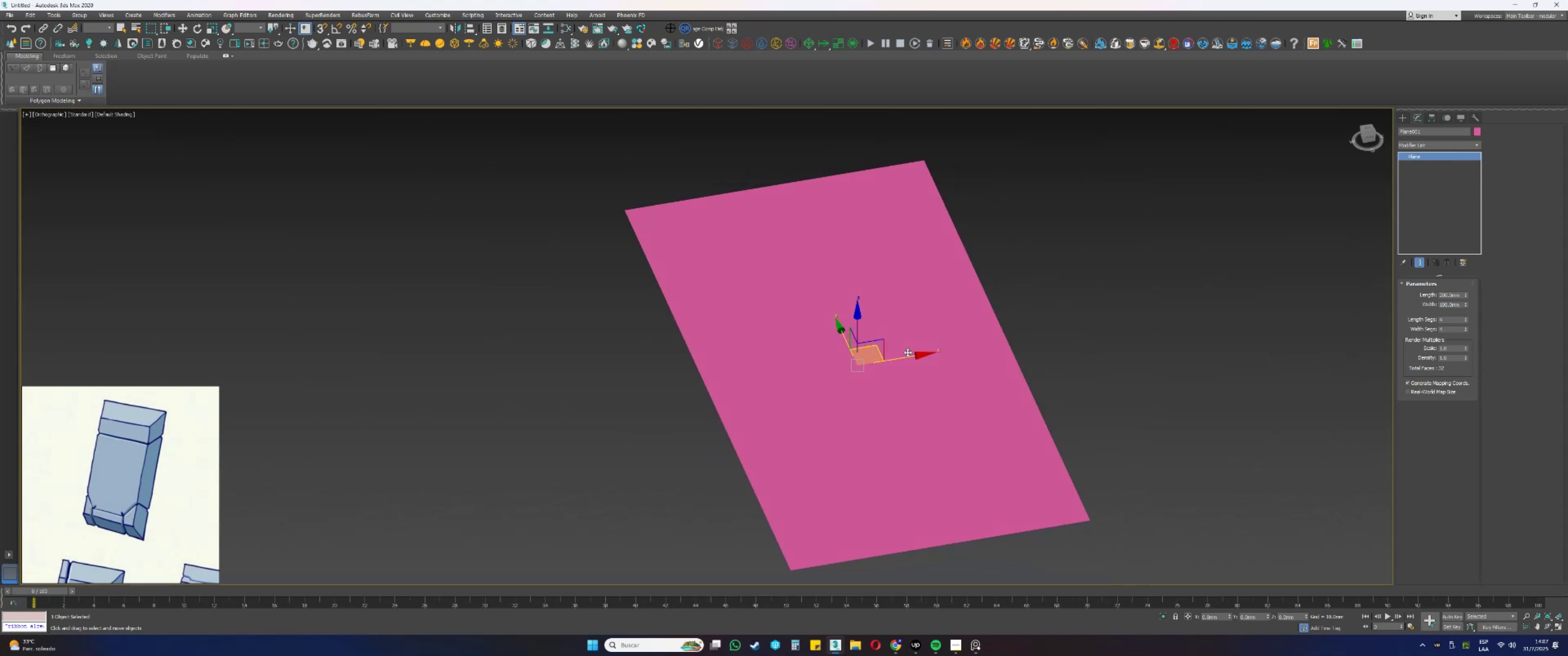 
type(tz)
 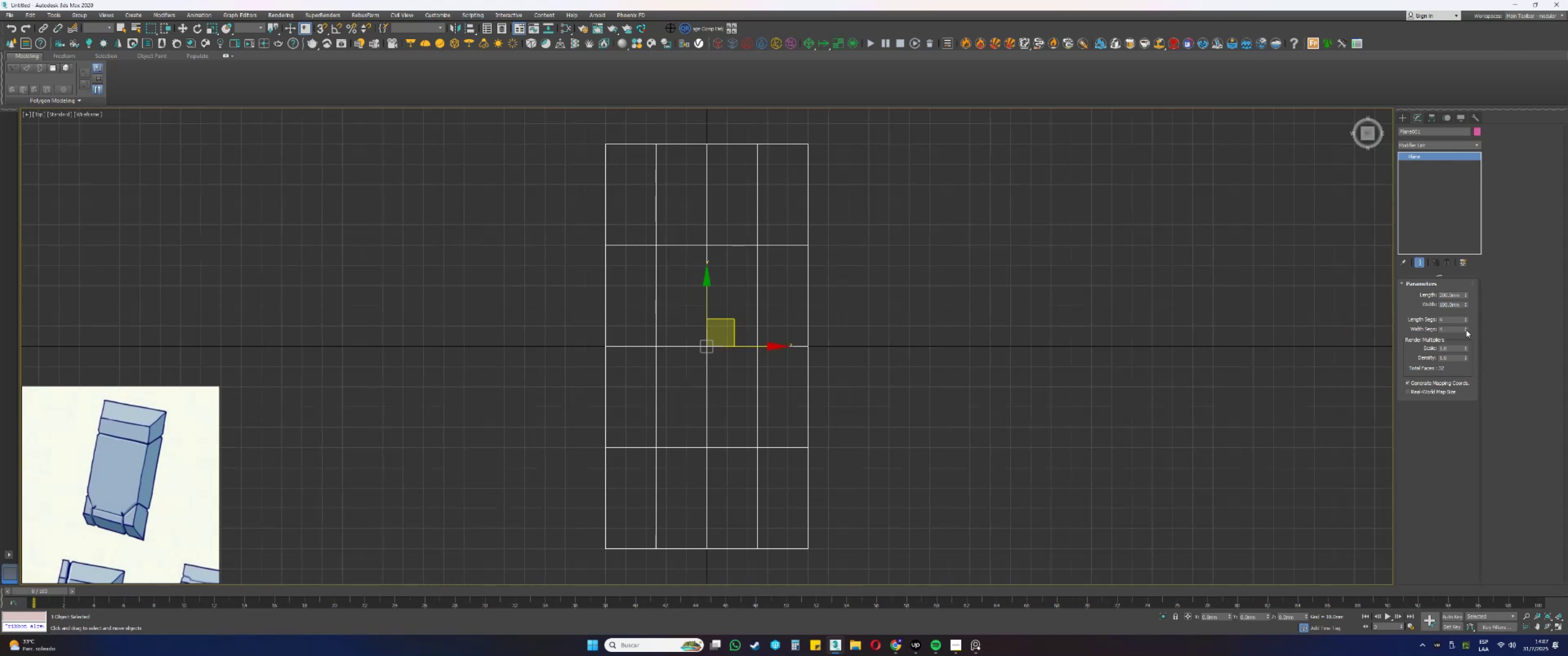 
triple_click([1465, 319])
 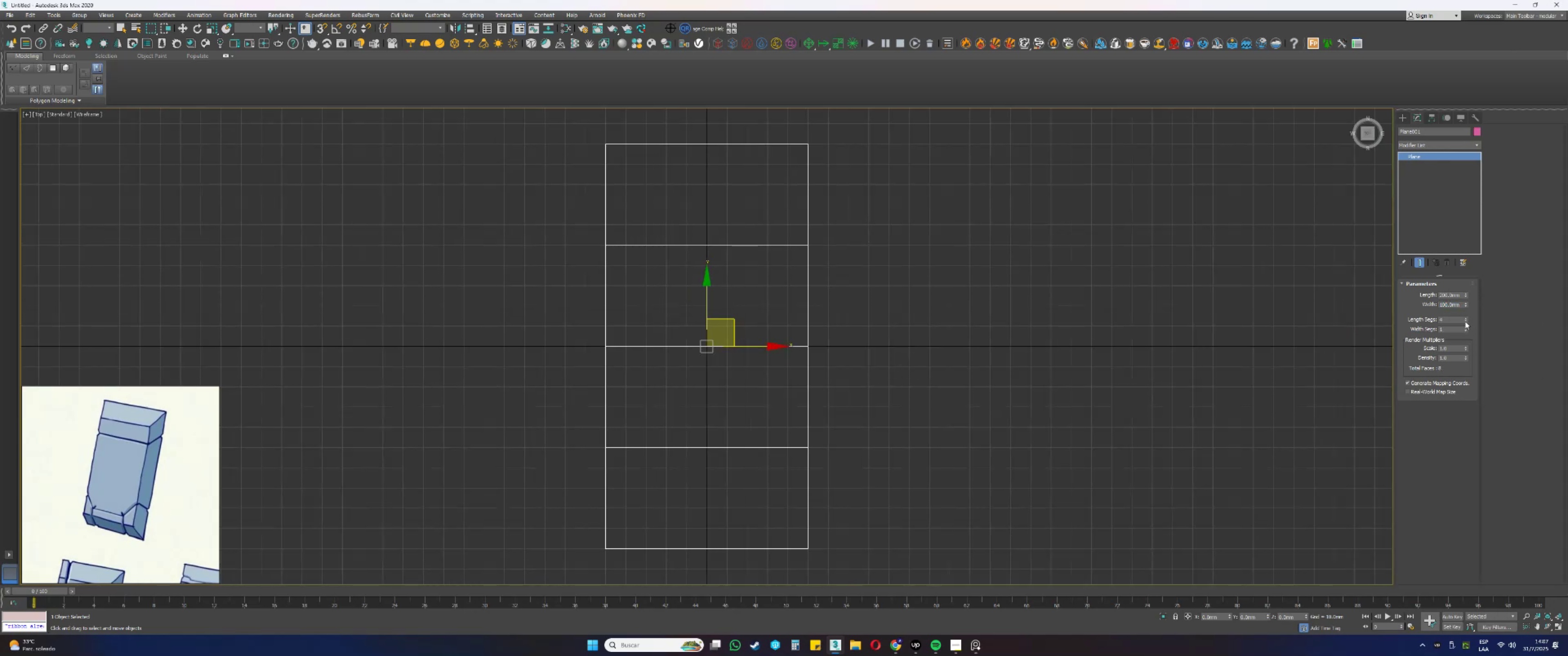 
triple_click([1465, 323])
 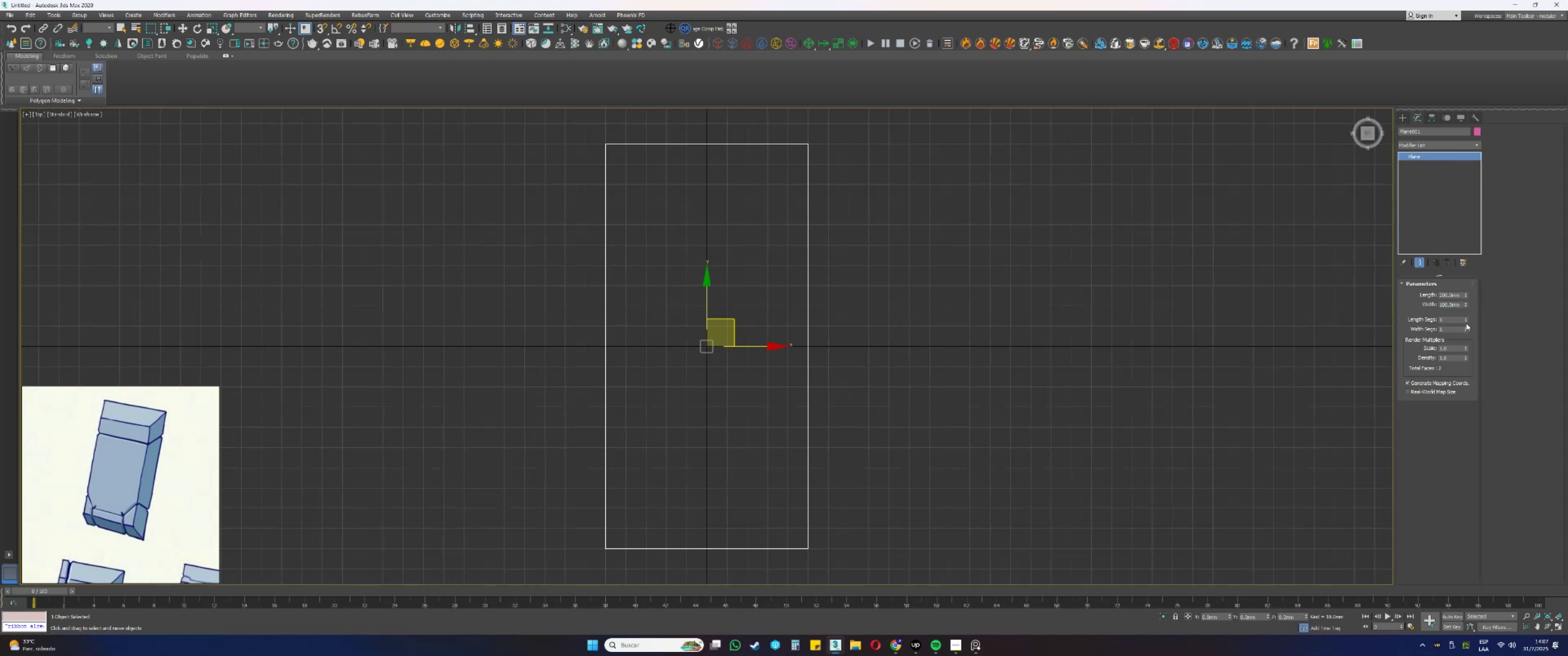 
key(G)
 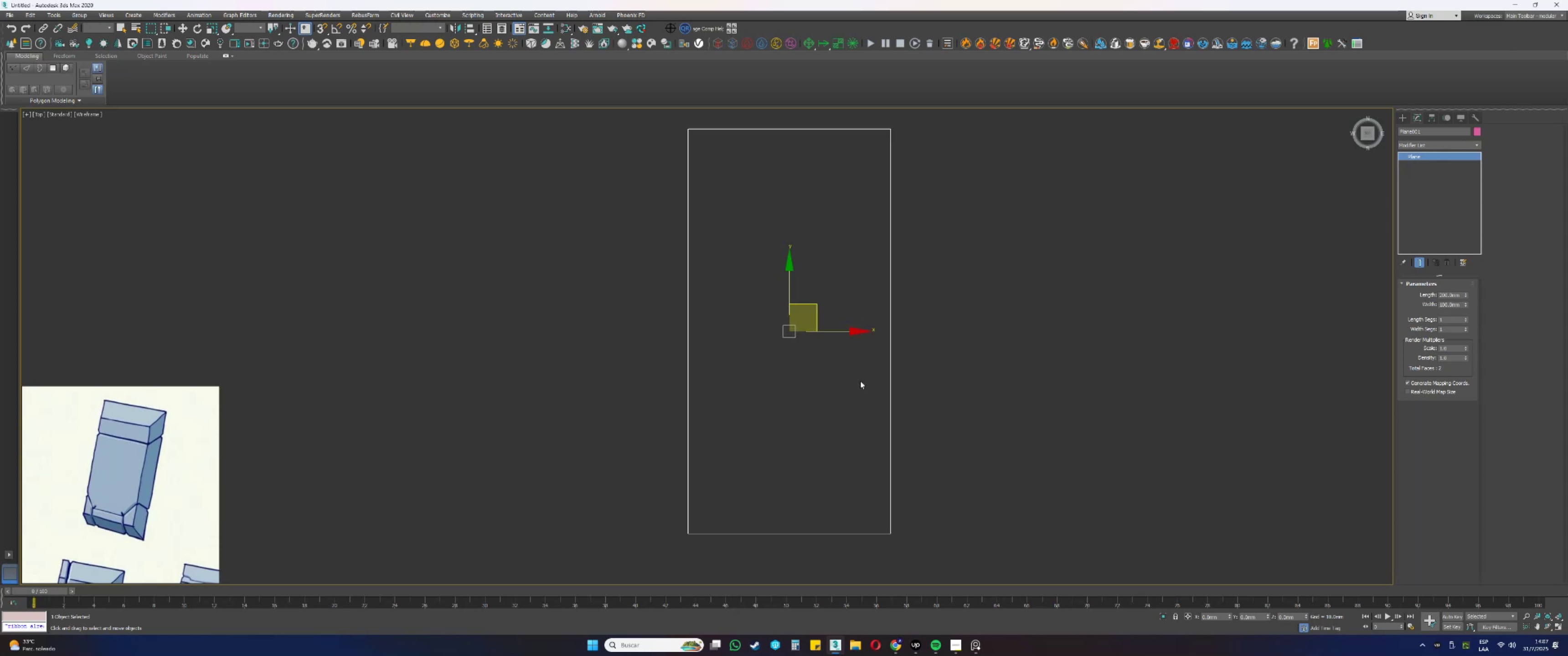 
wait(5.82)
 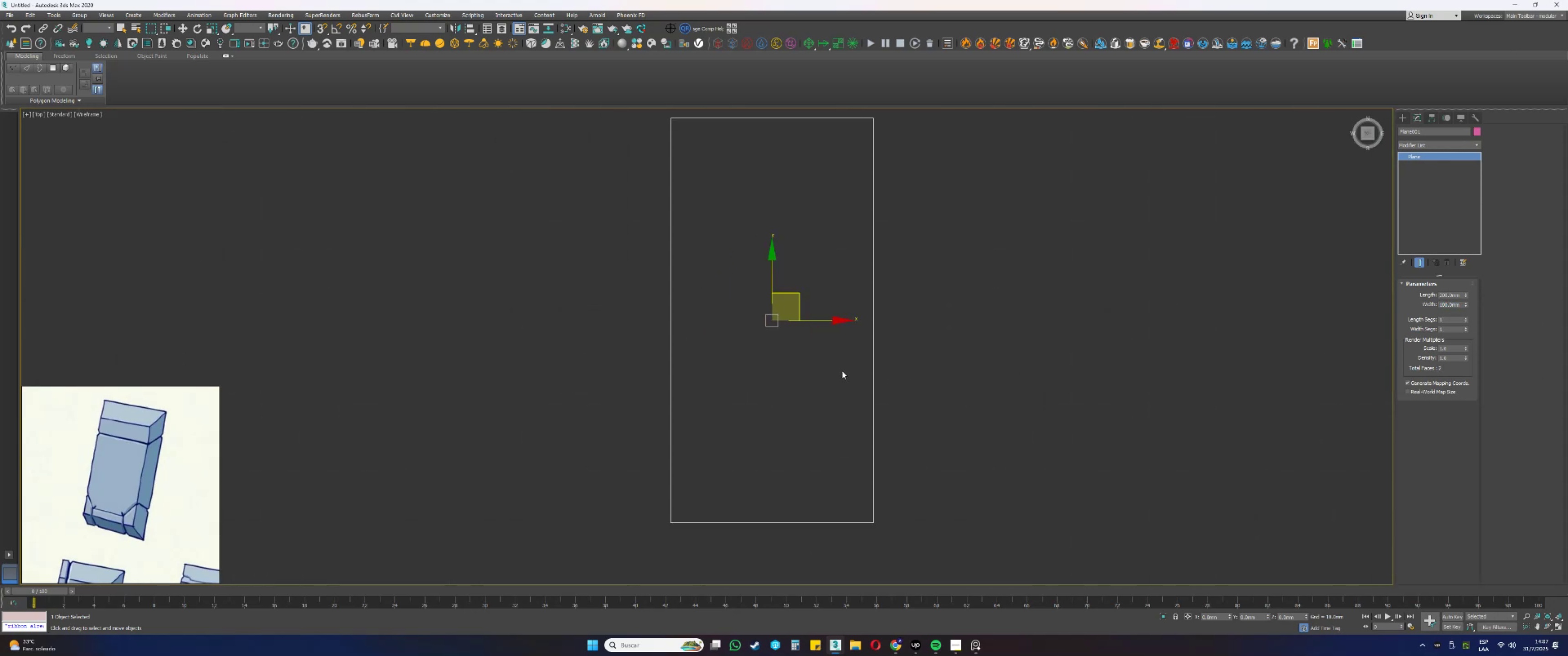 
double_click([1444, 302])
 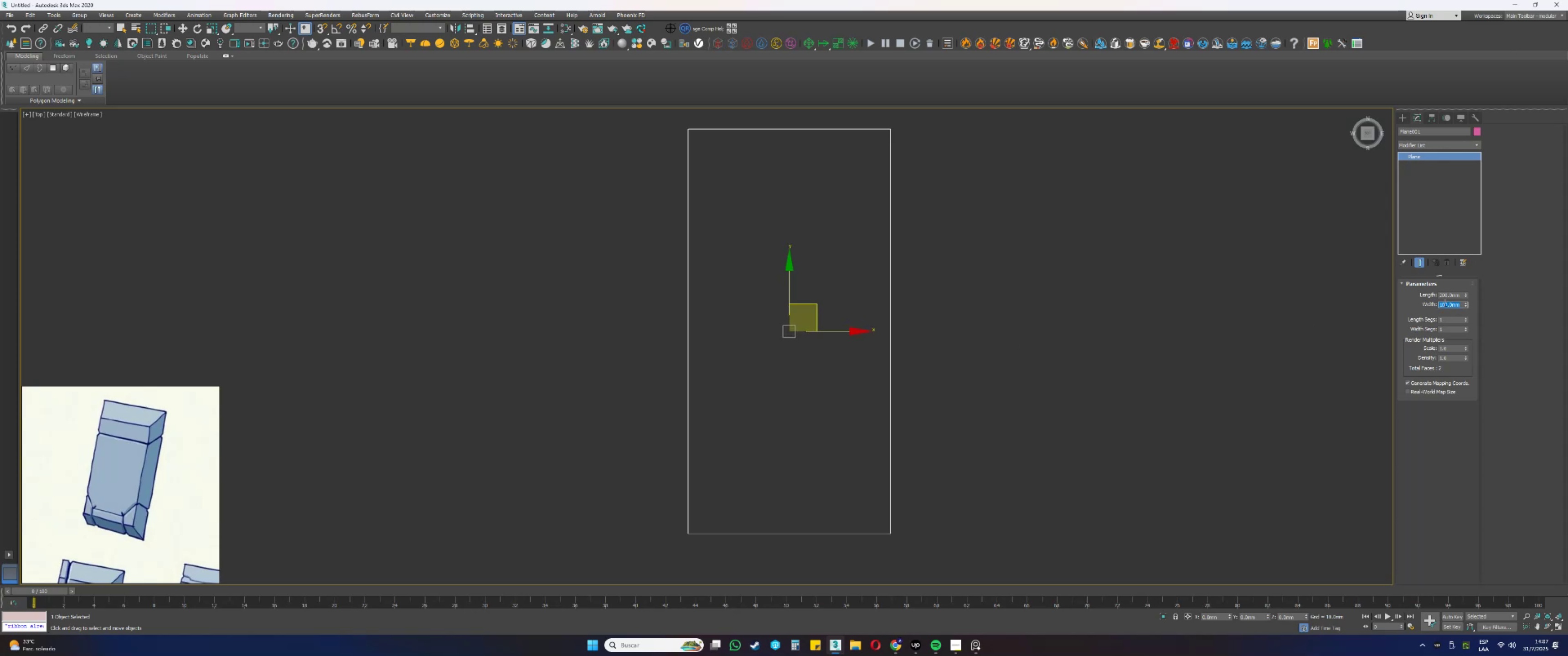 
key(Numpad1)
 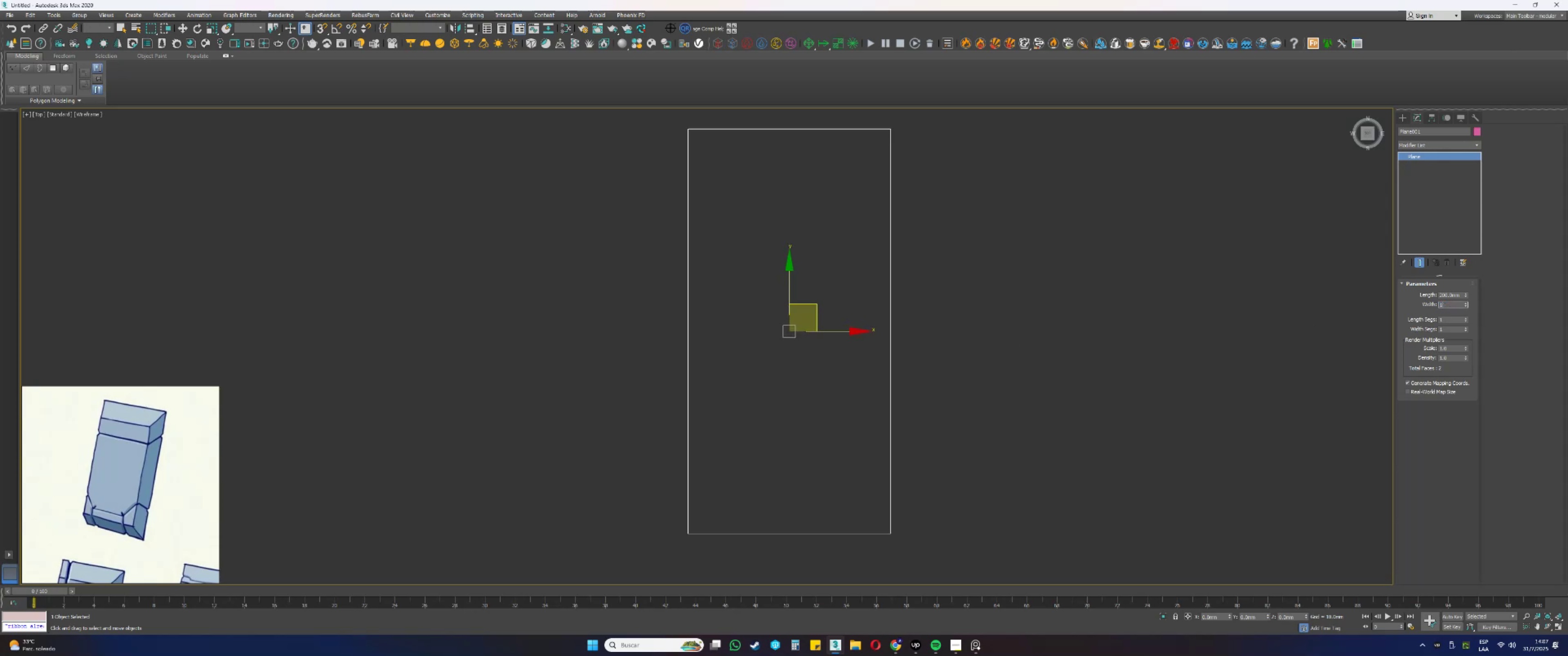 
key(Numpad5)
 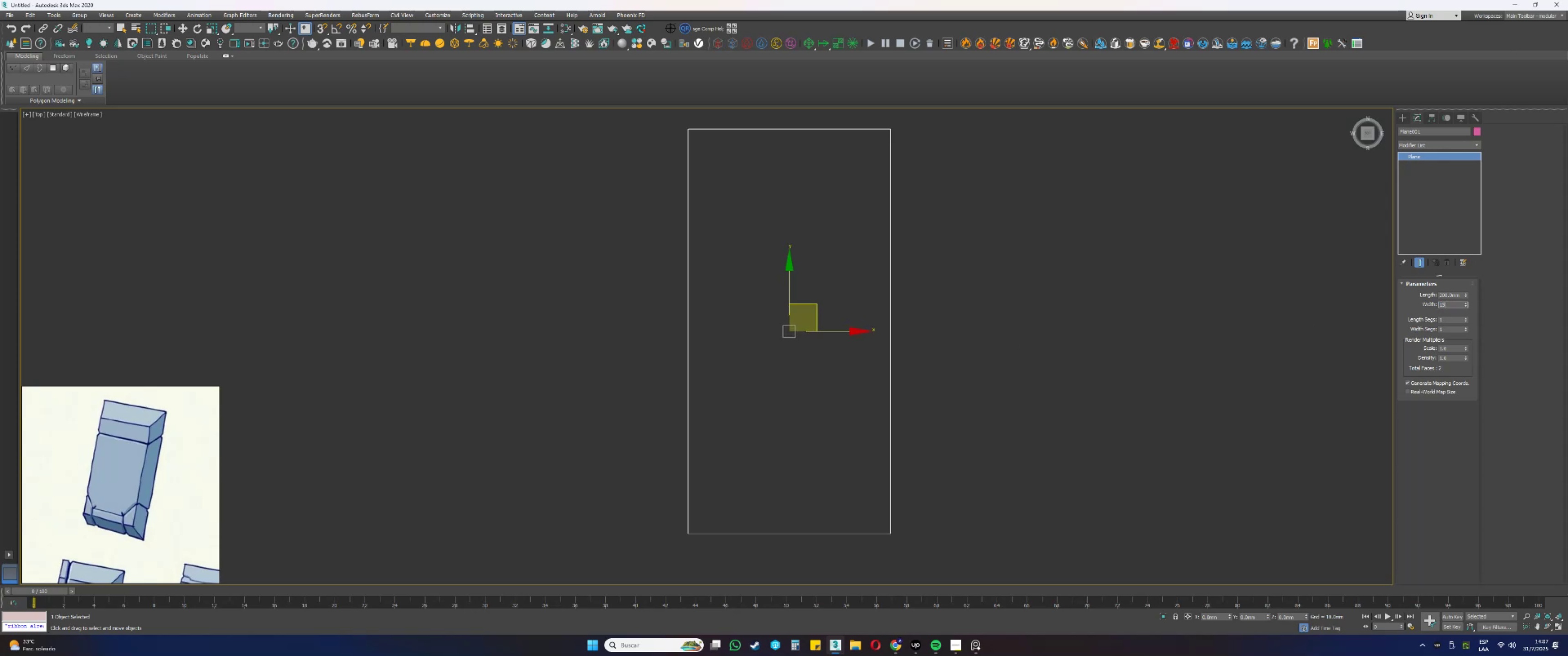 
key(Numpad0)
 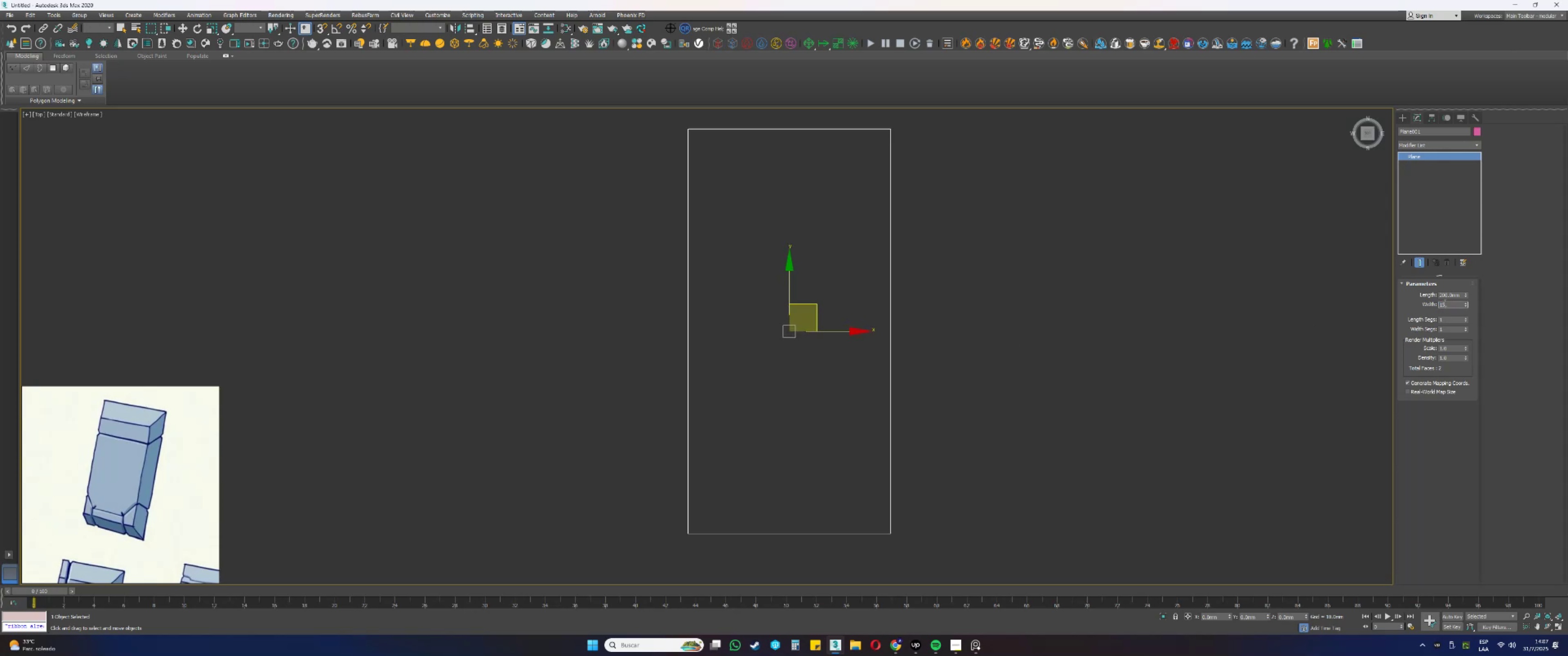 
key(NumpadEnter)
 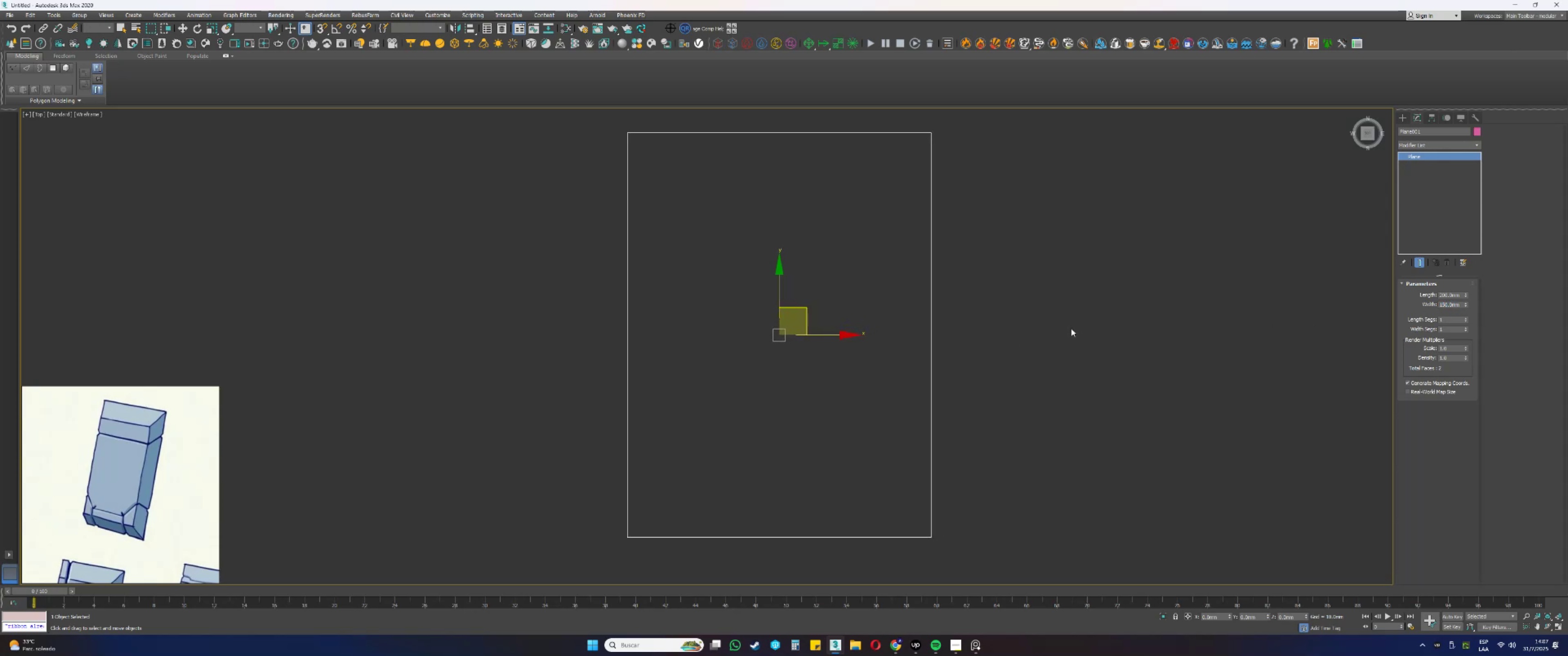 
wait(8.6)
 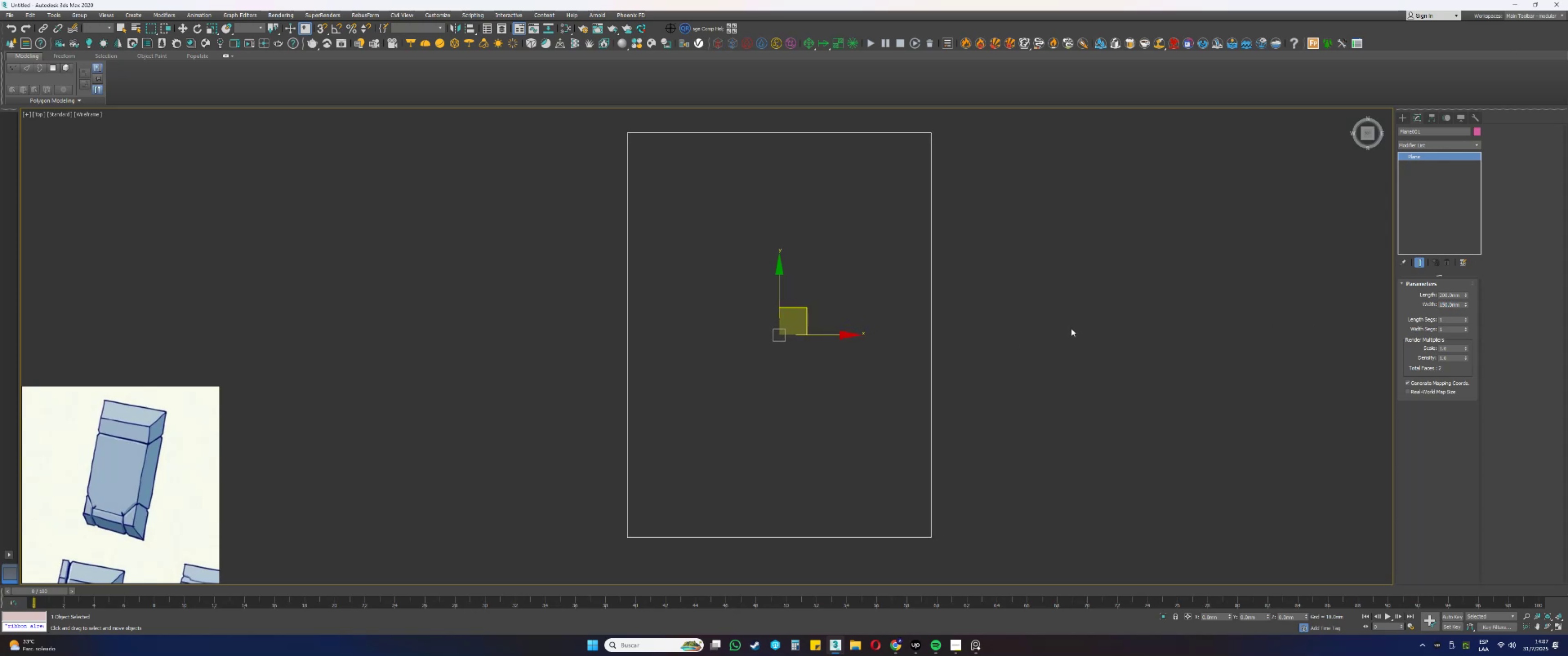 
left_click([1430, 143])
 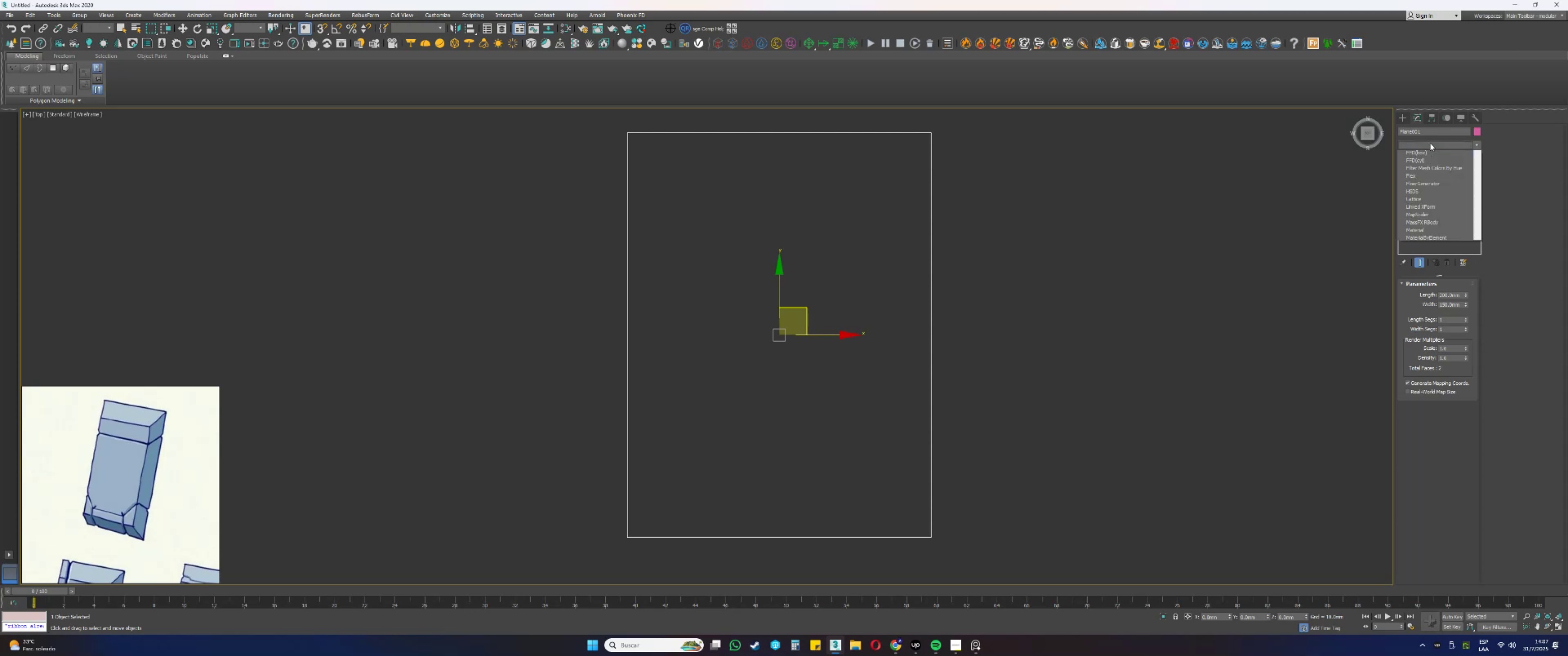 
key(E)
 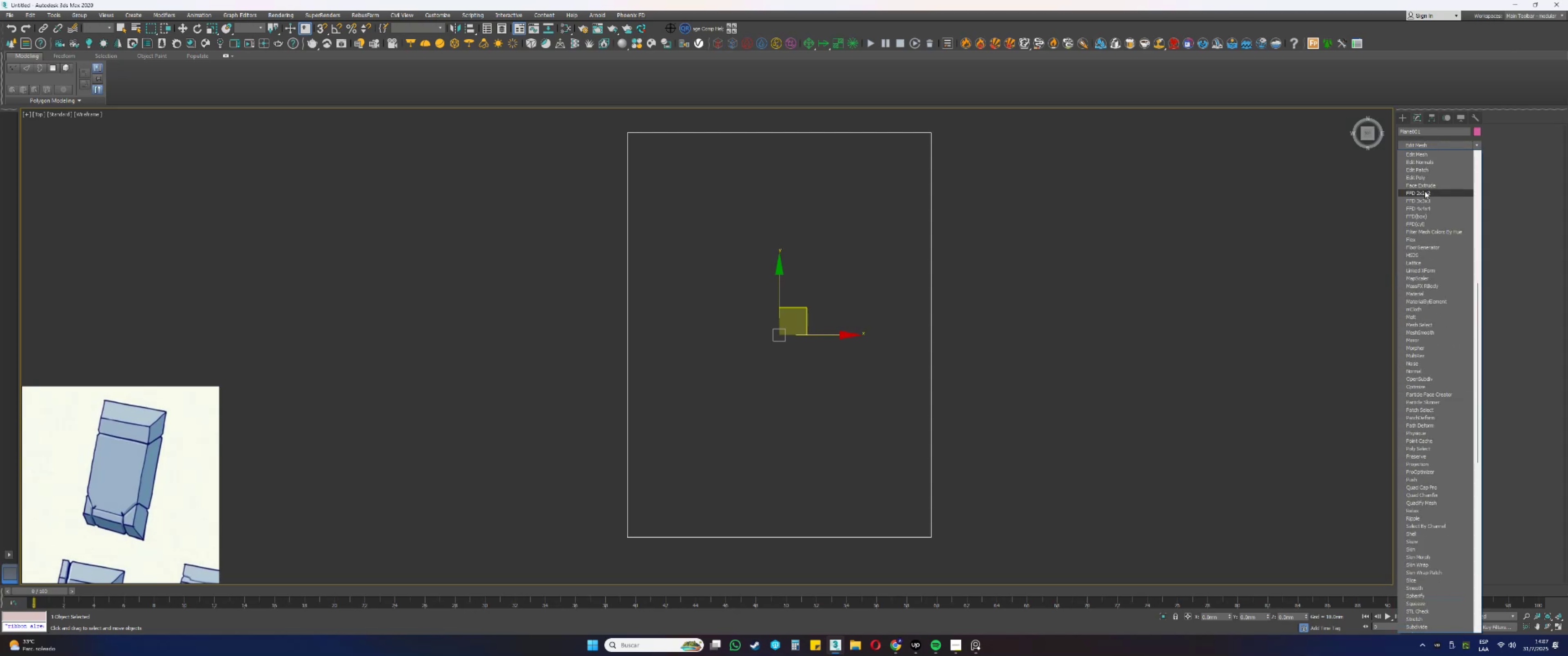 
left_click([1419, 173])
 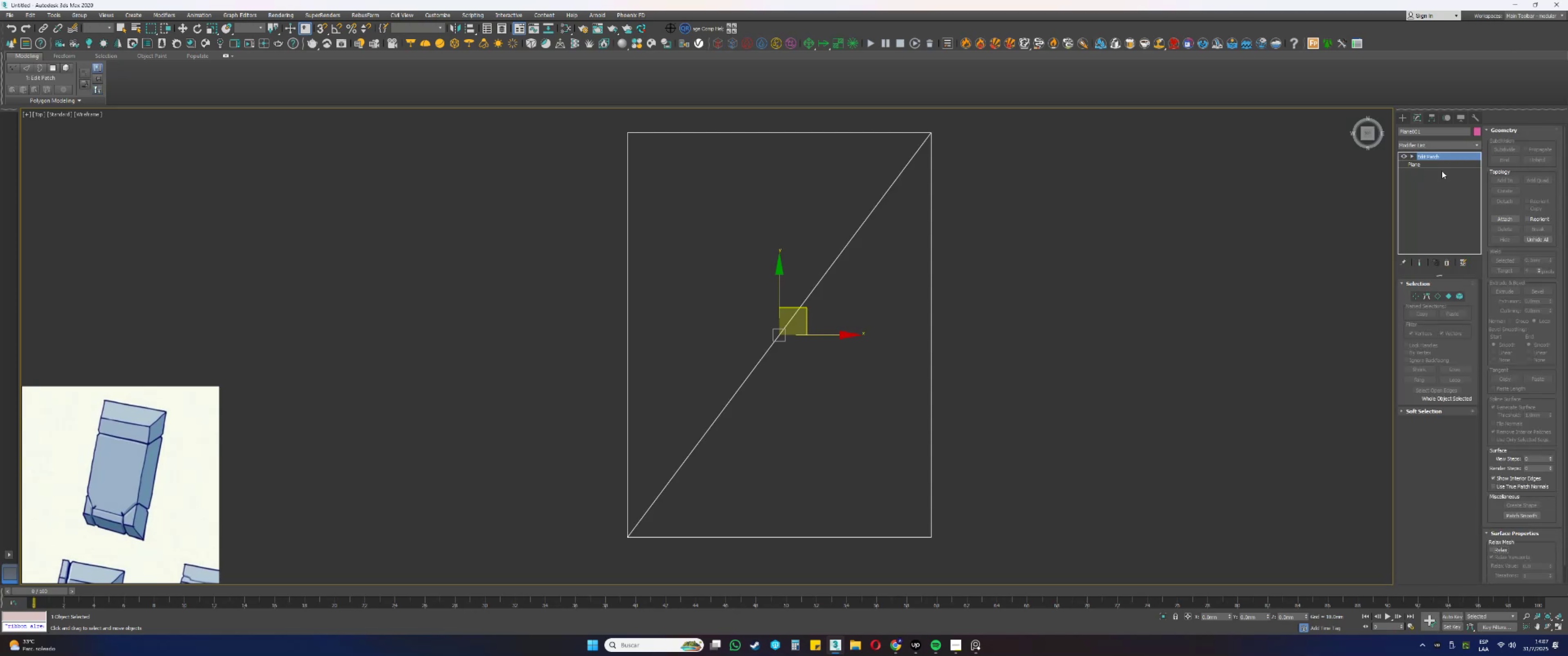 
key(Control+ControlLeft)
 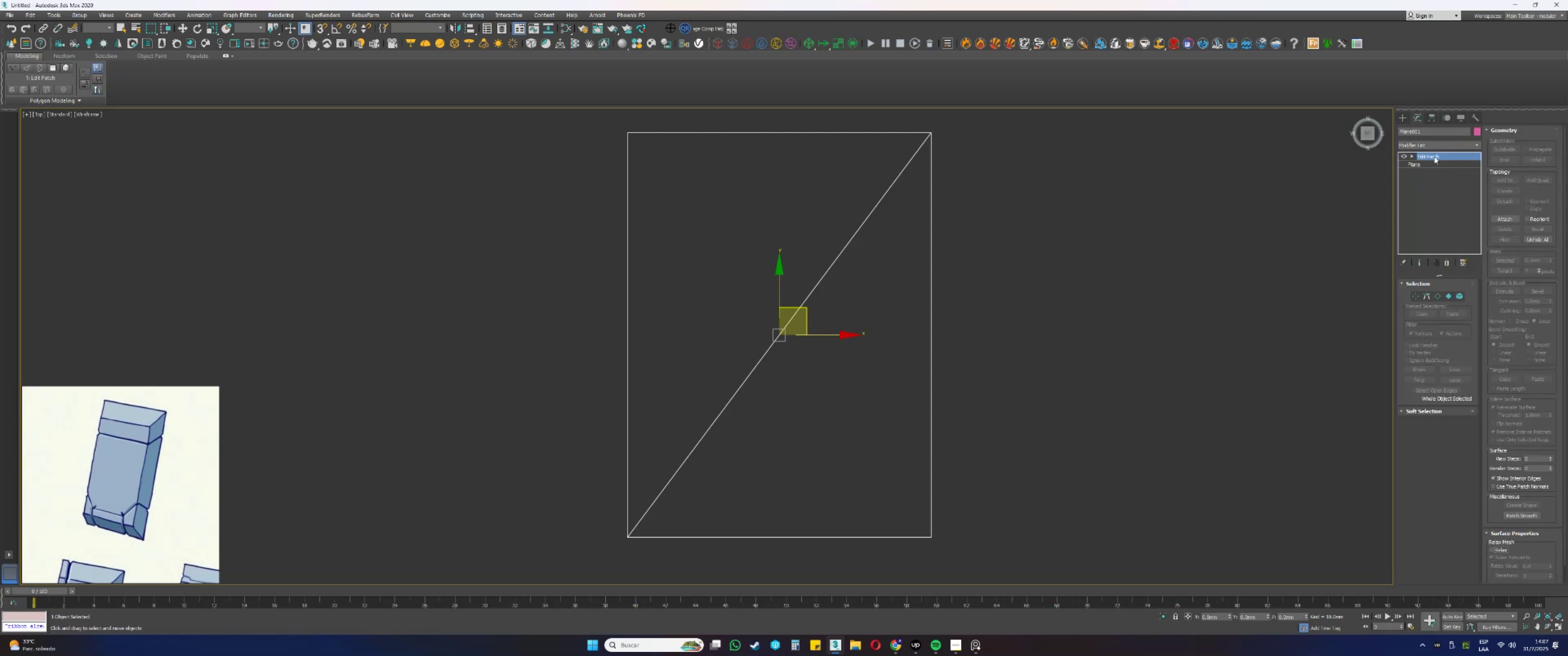 
key(Control+Z)
 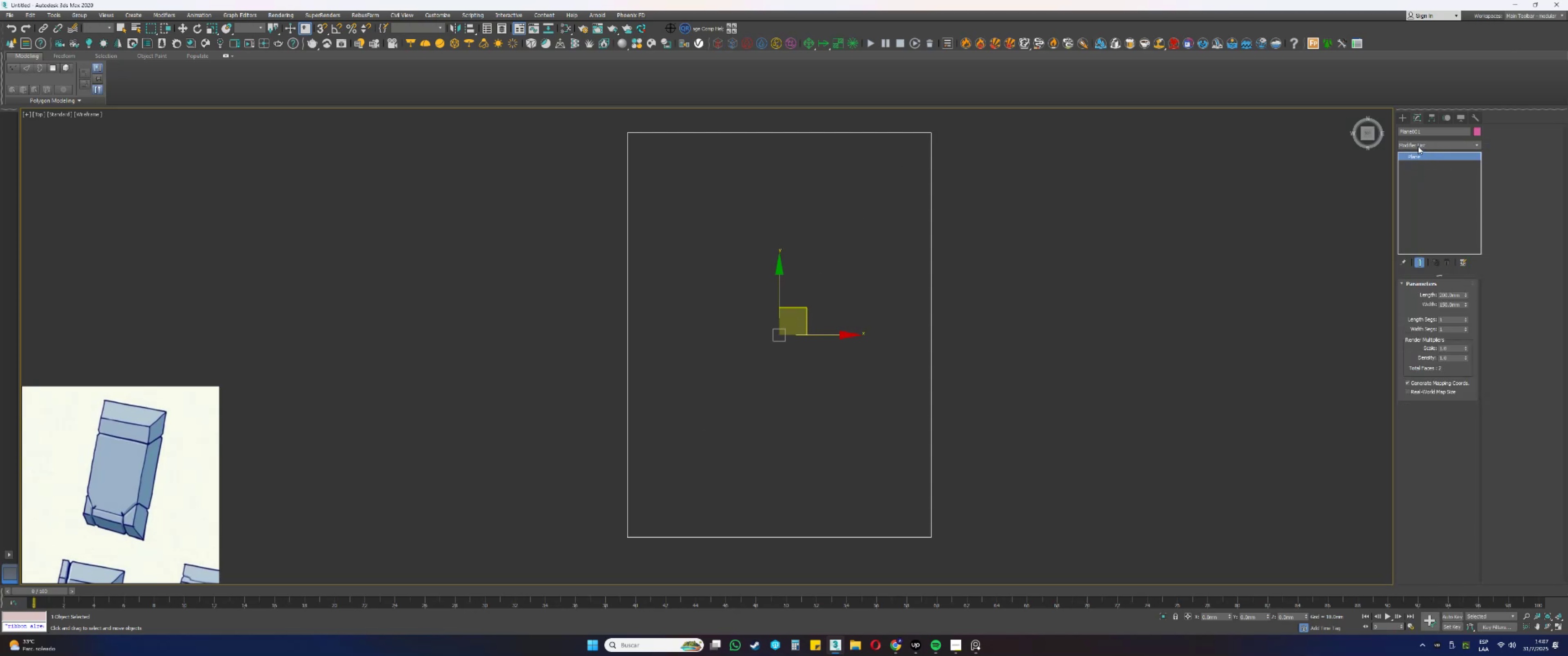 
left_click([1416, 145])
 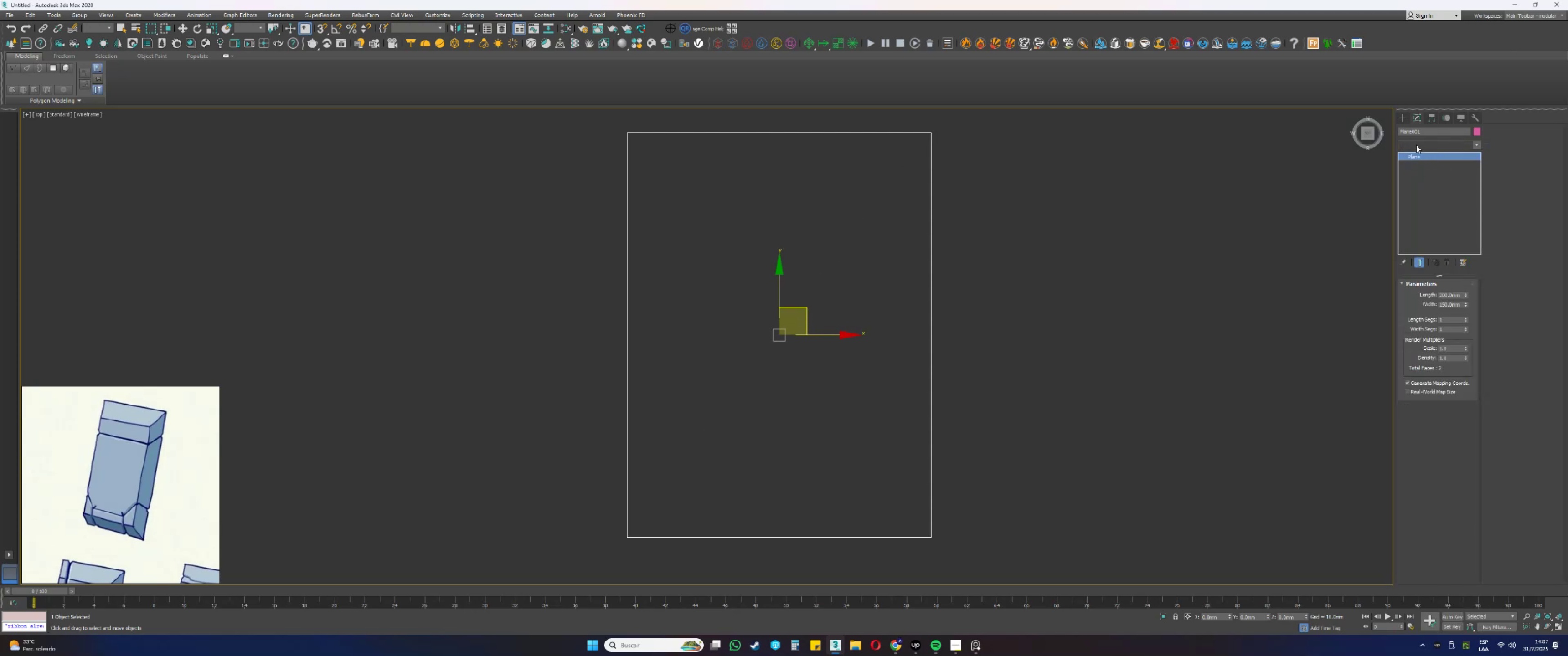 
key(E)
 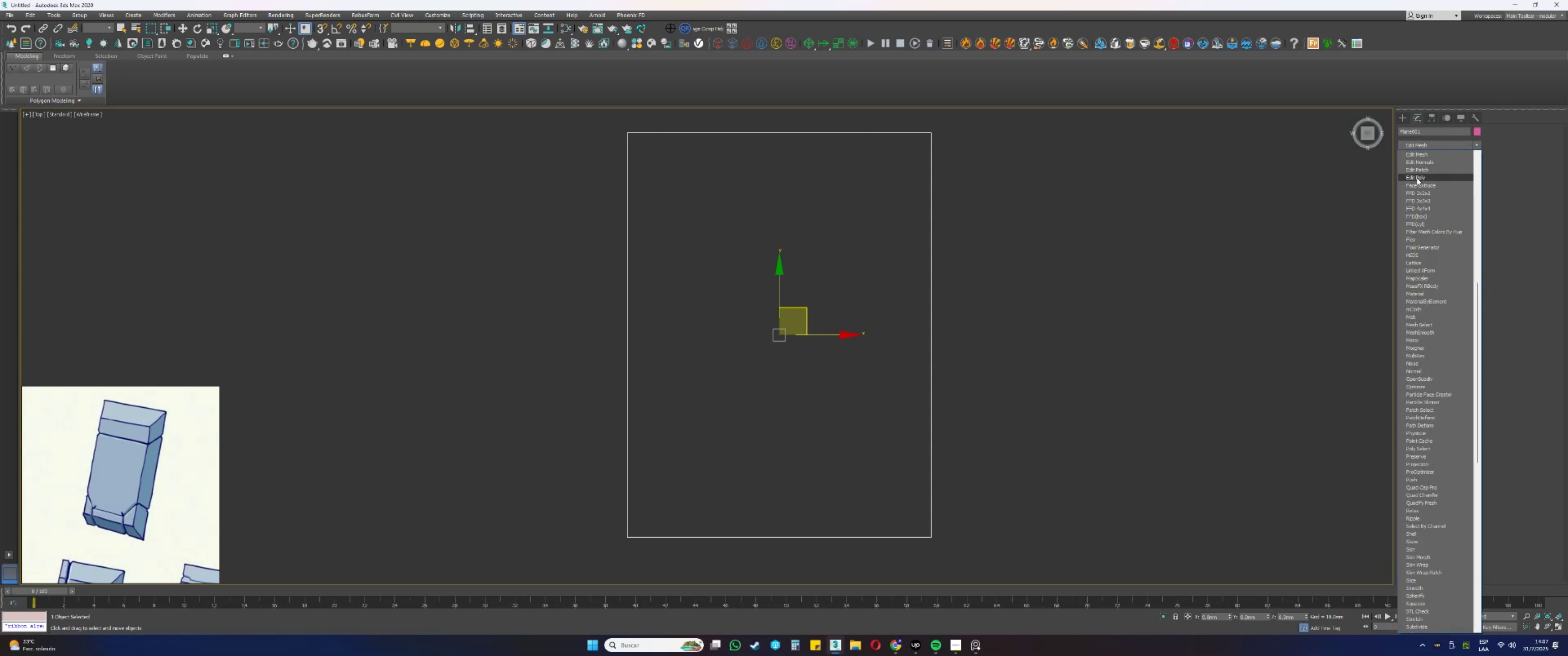 
left_click([1414, 180])
 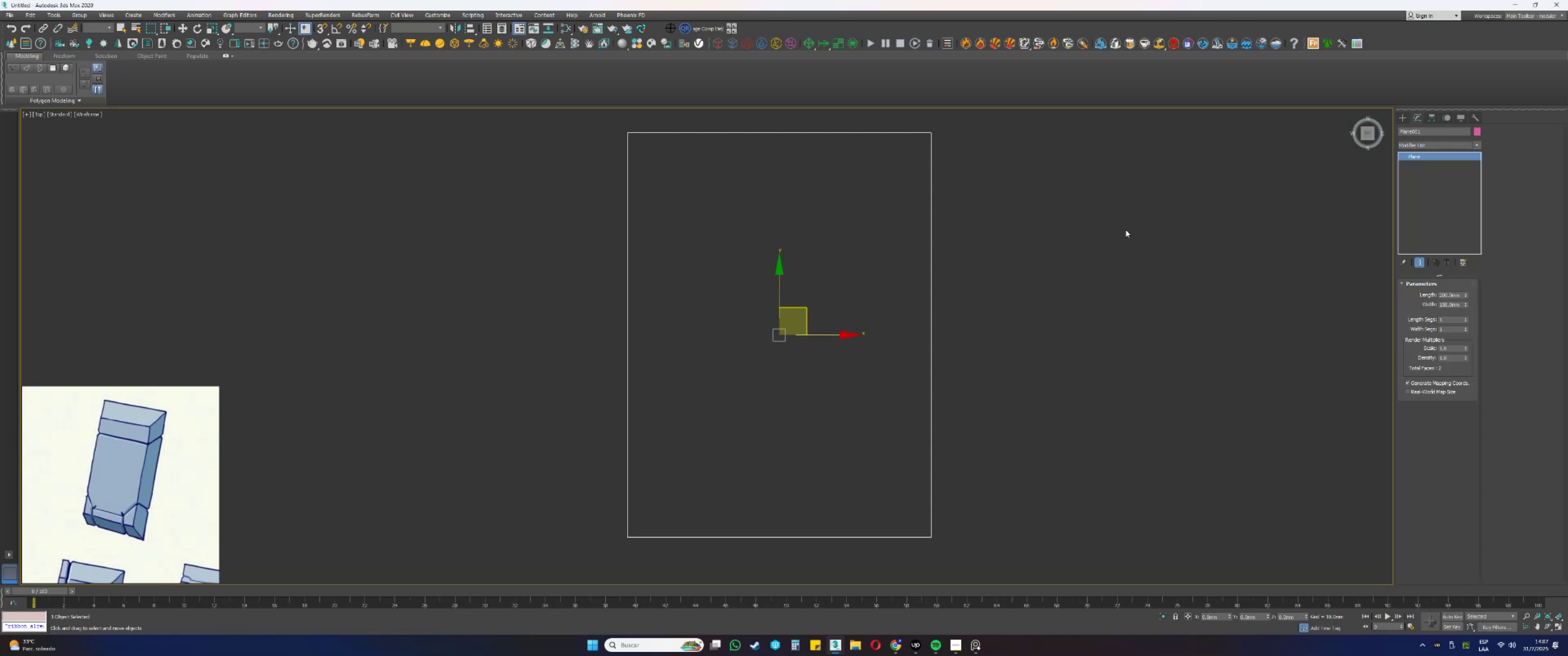 
key(2)
 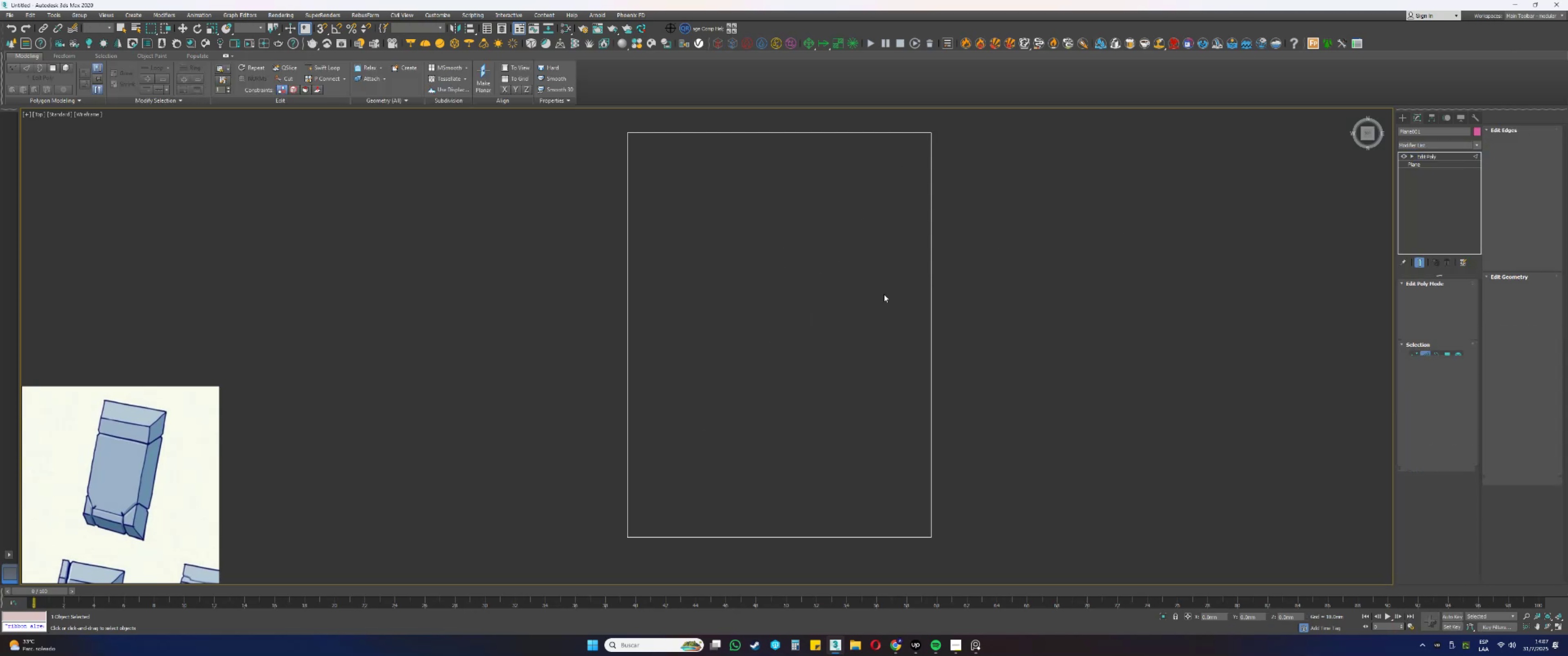 
left_click_drag(start_coordinate=[986, 341], to_coordinate=[453, 337])
 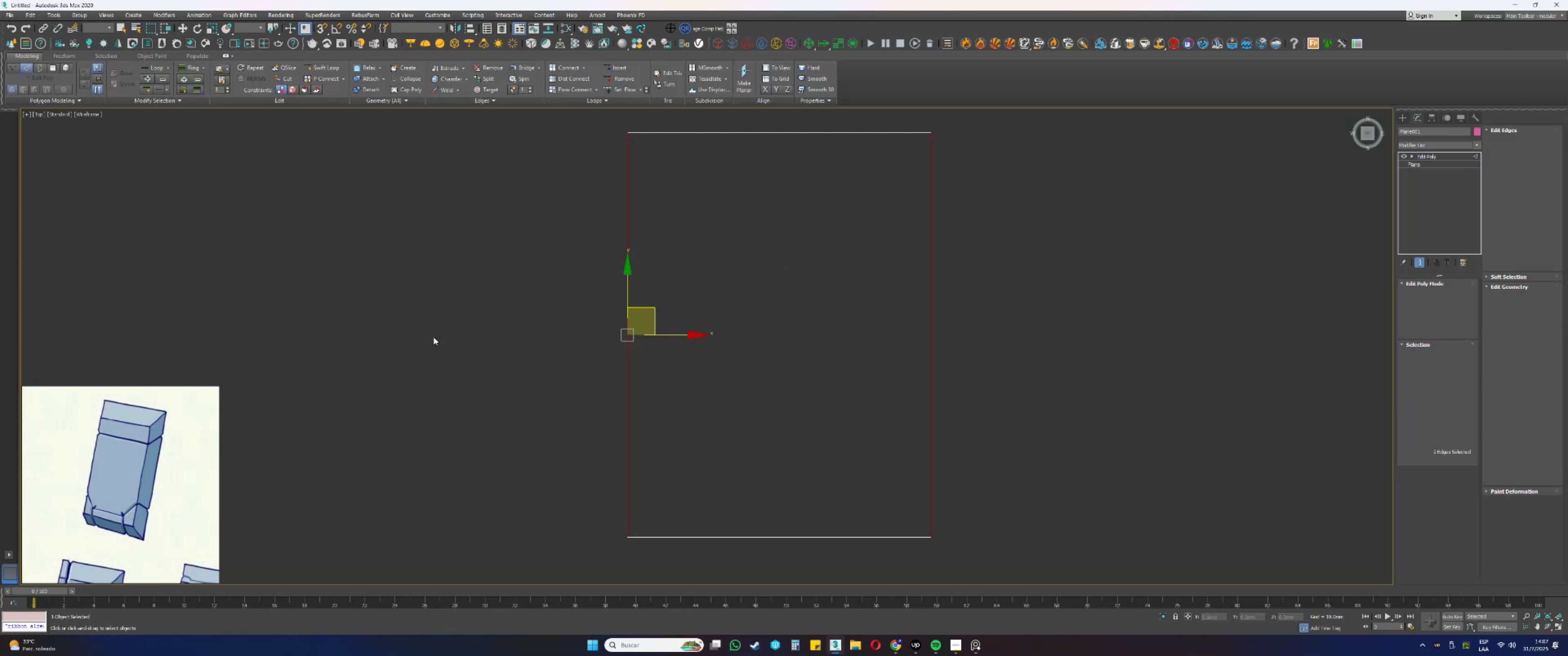 
key(F3)
 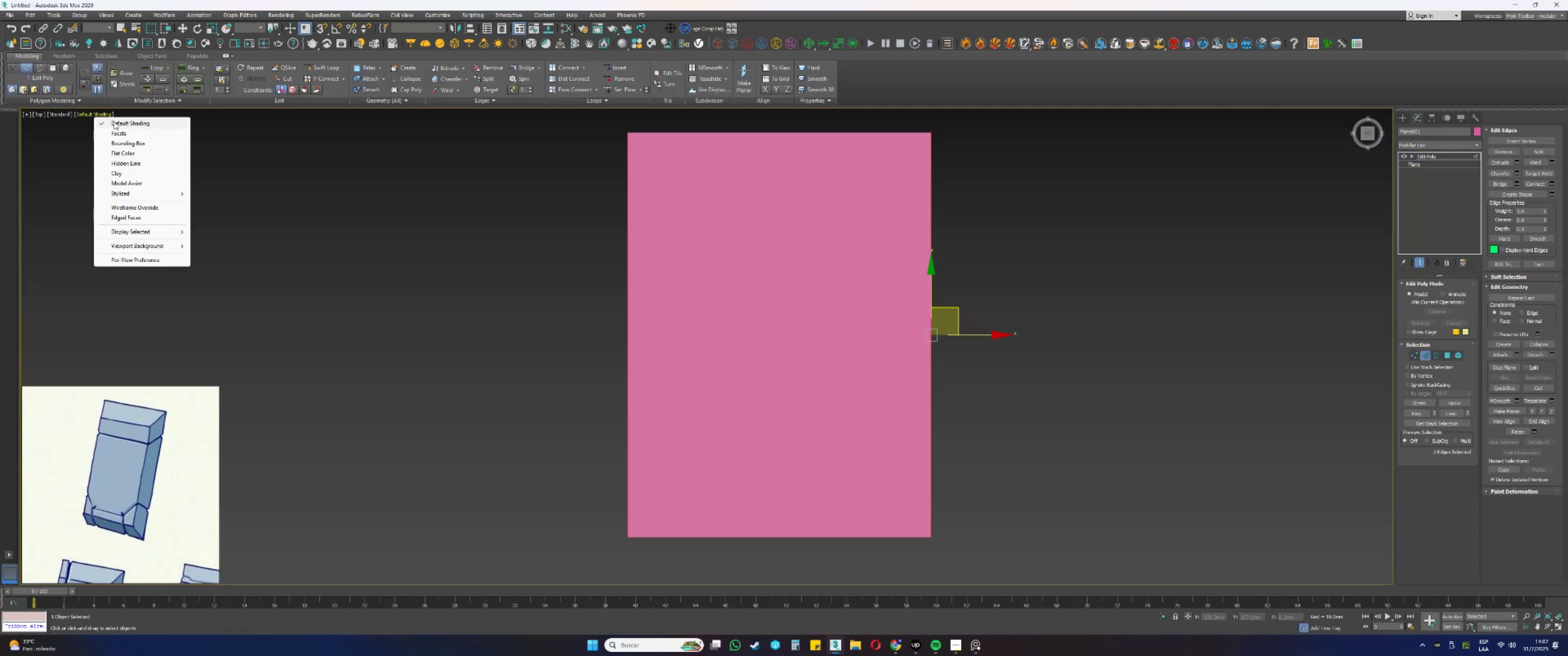 
left_click([122, 172])
 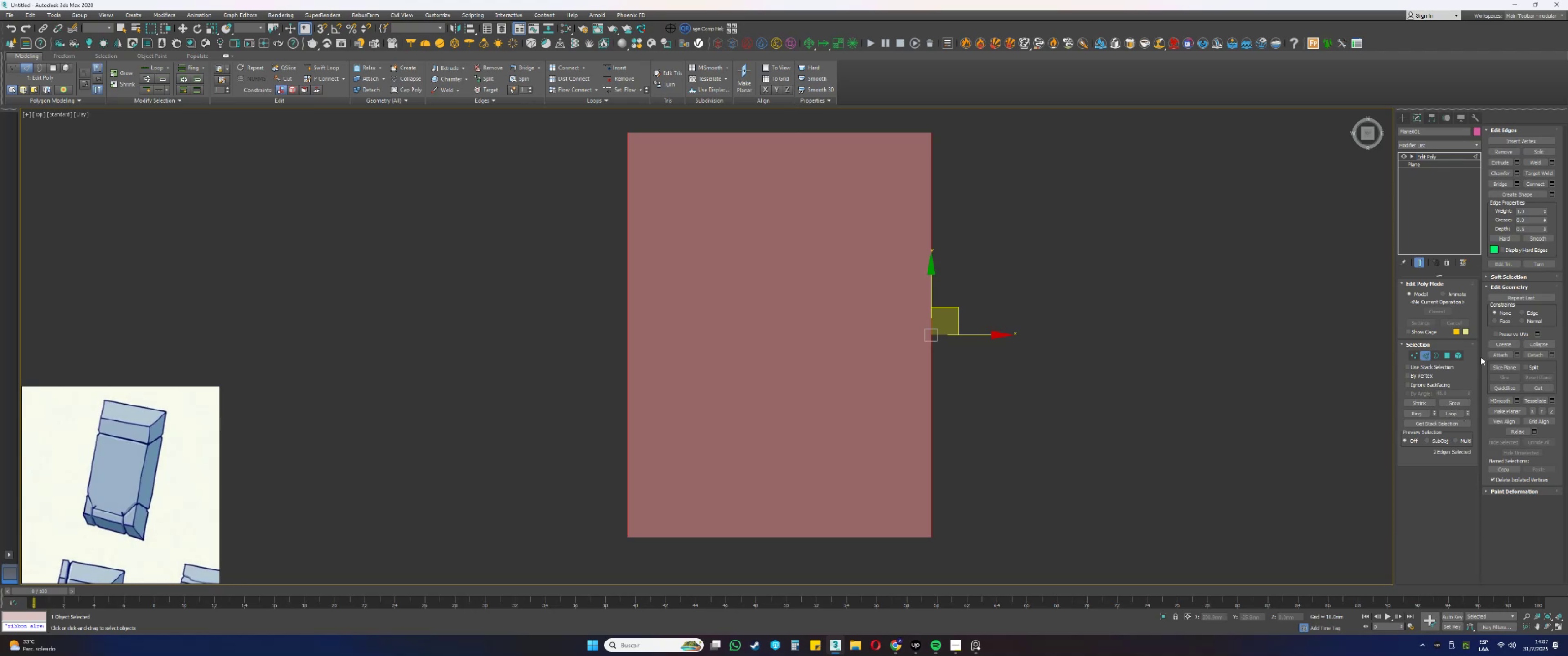 
left_click([1431, 285])
 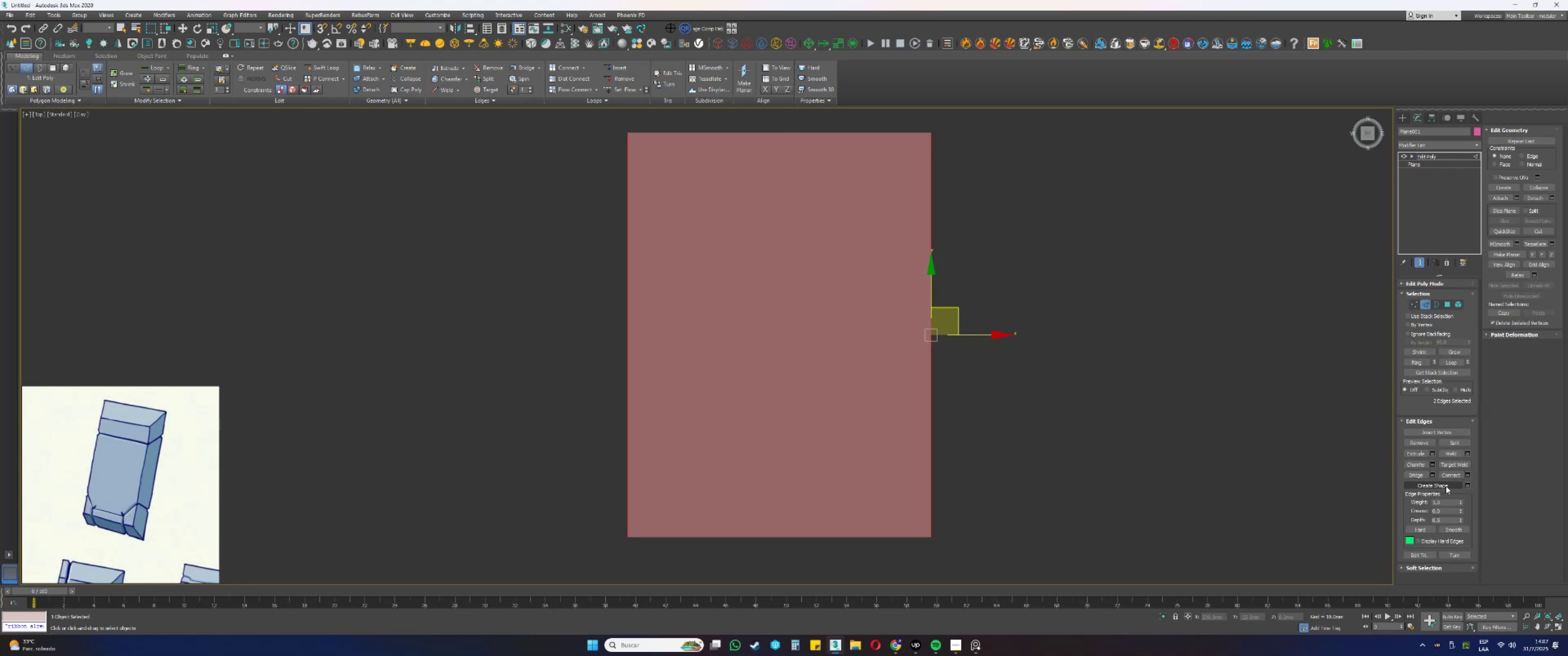 
left_click([1455, 474])
 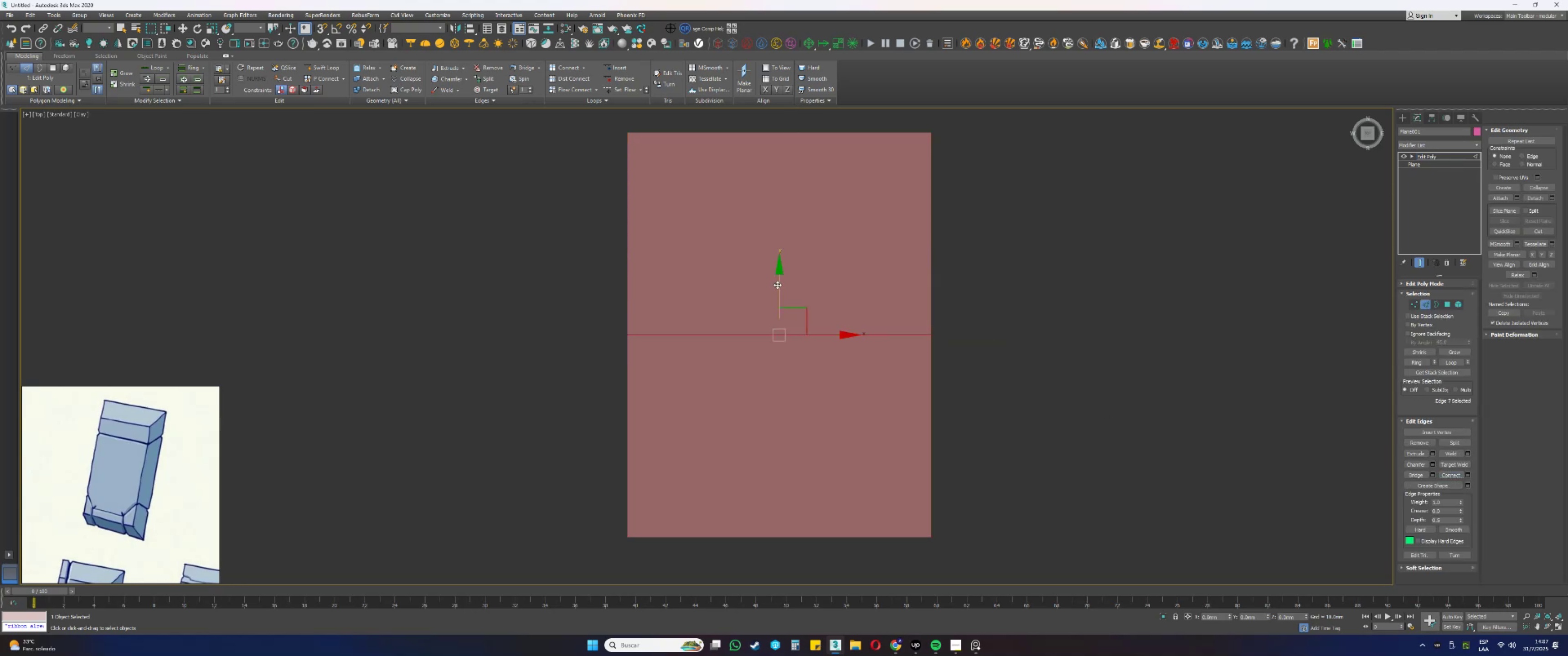 
left_click_drag(start_coordinate=[777, 283], to_coordinate=[775, 360])
 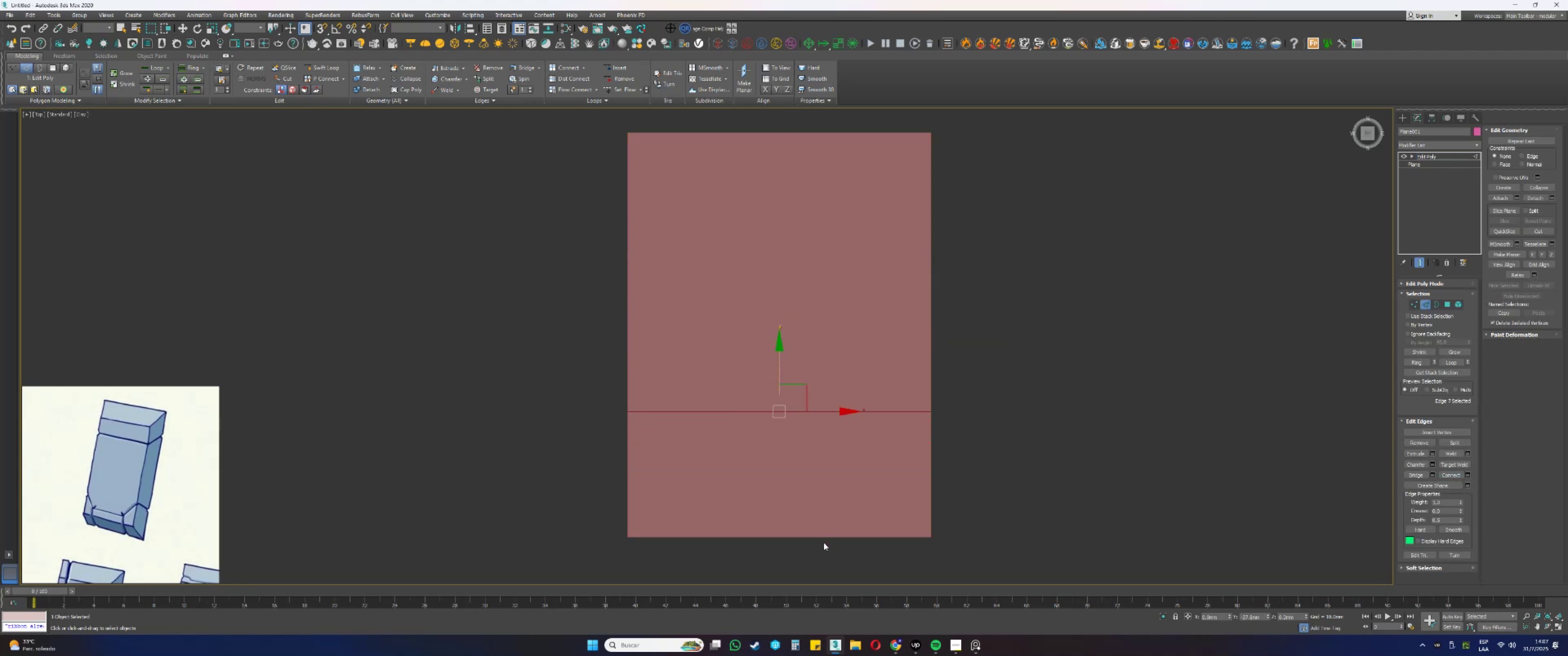 
left_click_drag(start_coordinate=[822, 565], to_coordinate=[823, 20])
 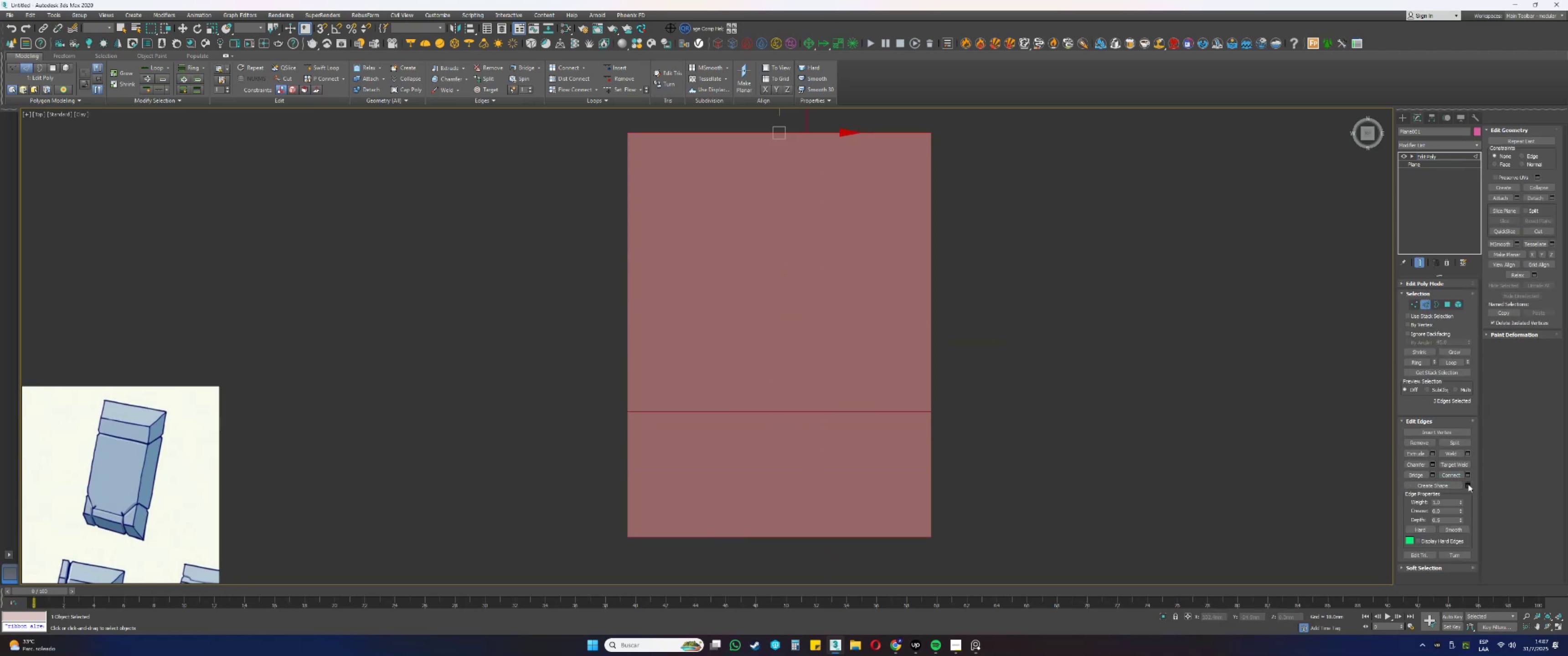 
left_click([1468, 475])
 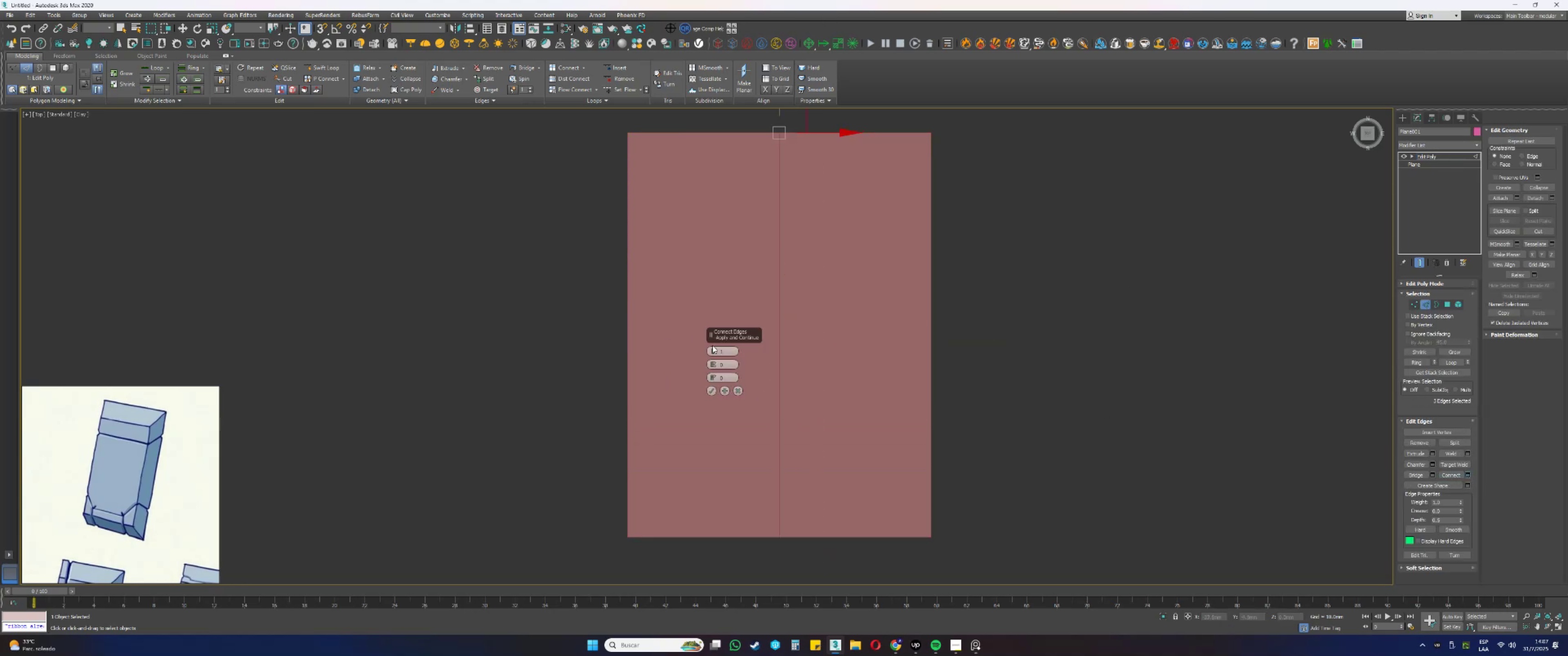 
left_click([714, 349])
 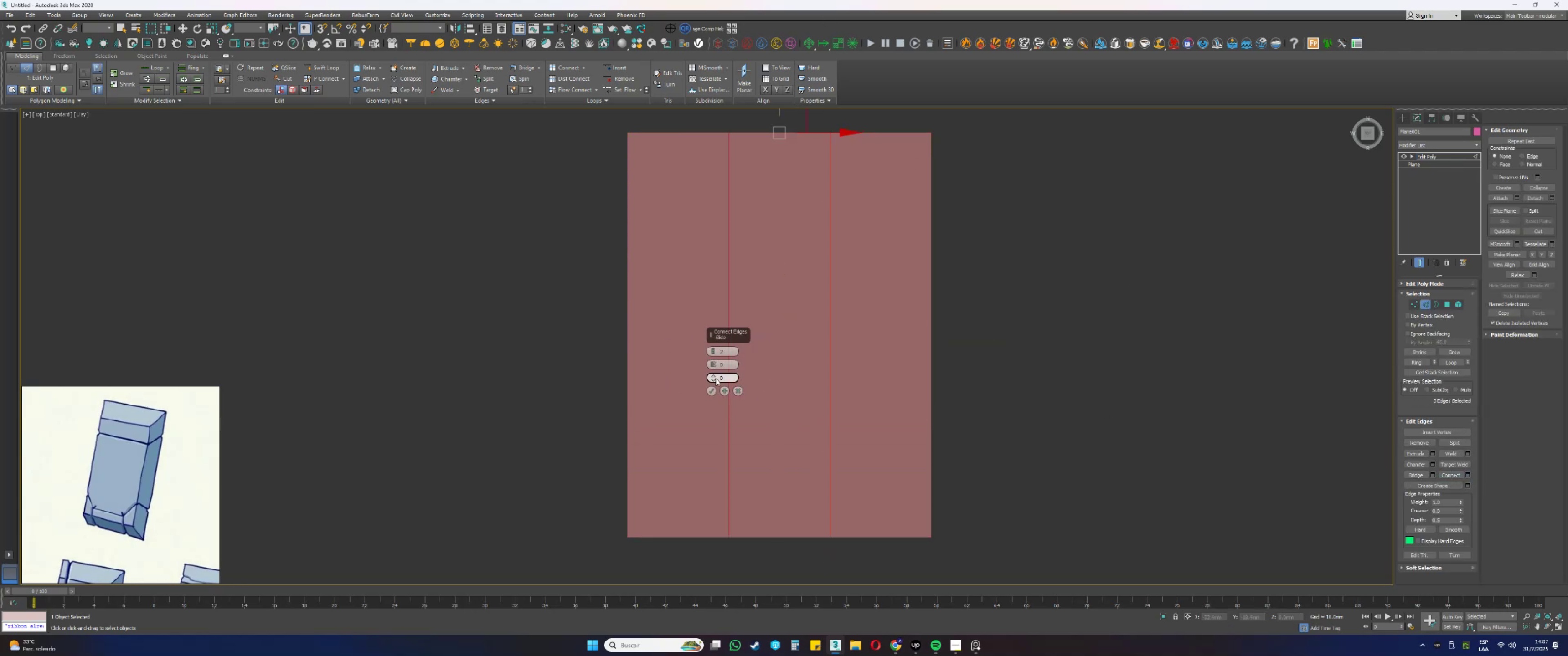 
key(F4)
 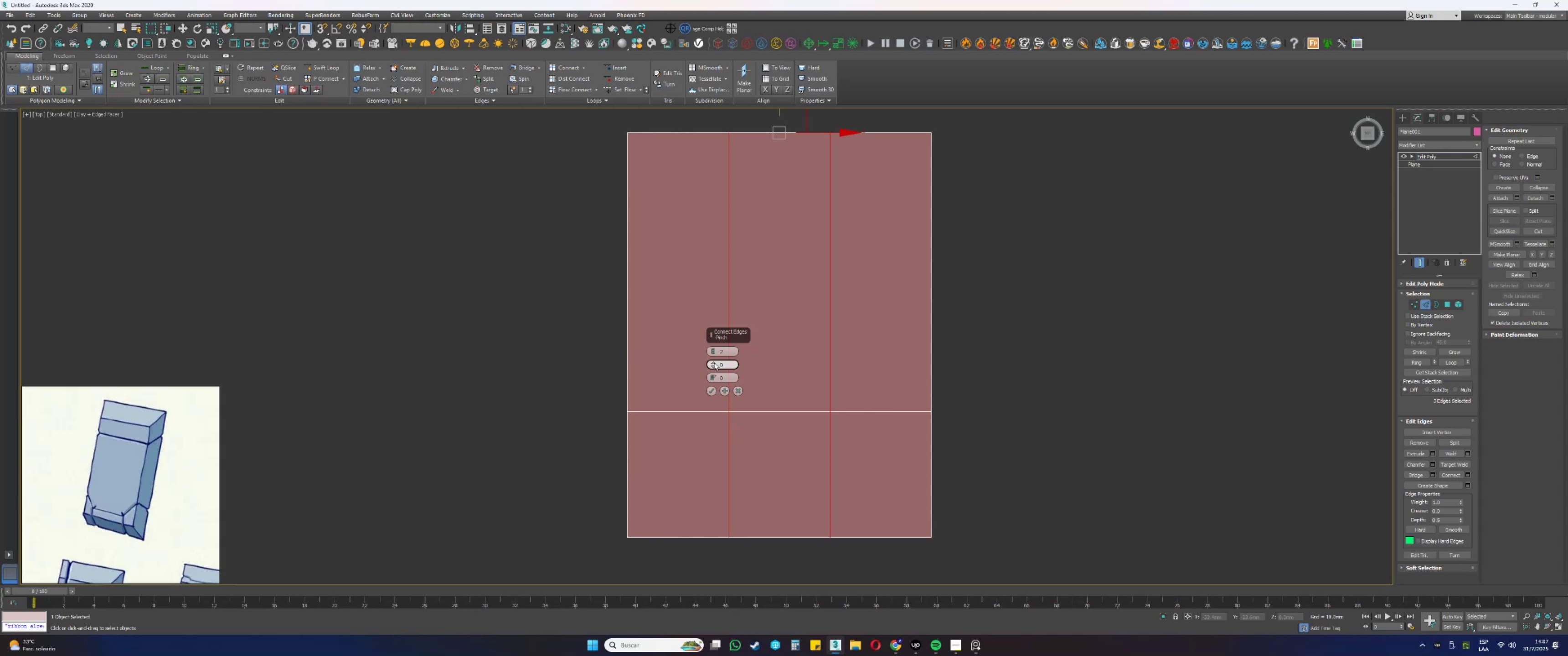 
left_click_drag(start_coordinate=[713, 363], to_coordinate=[706, 308])
 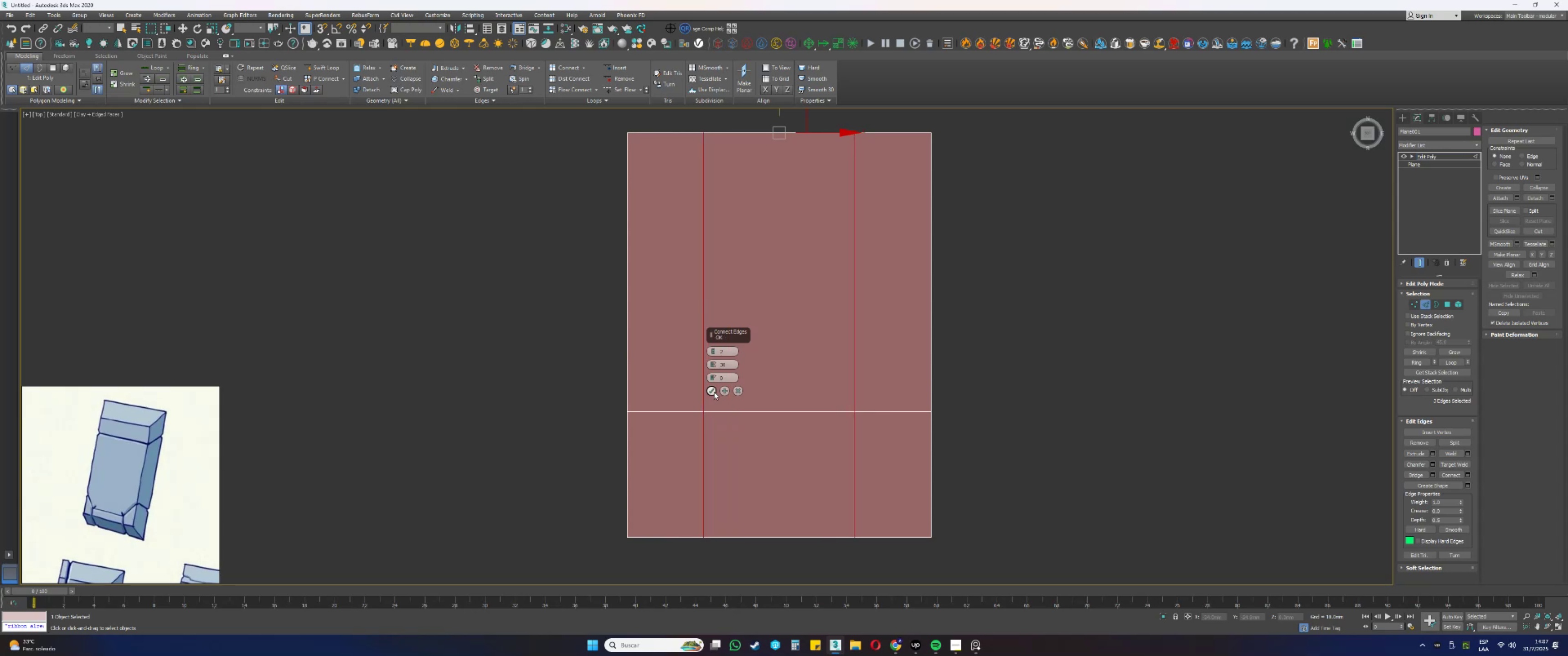 
left_click([712, 393])
 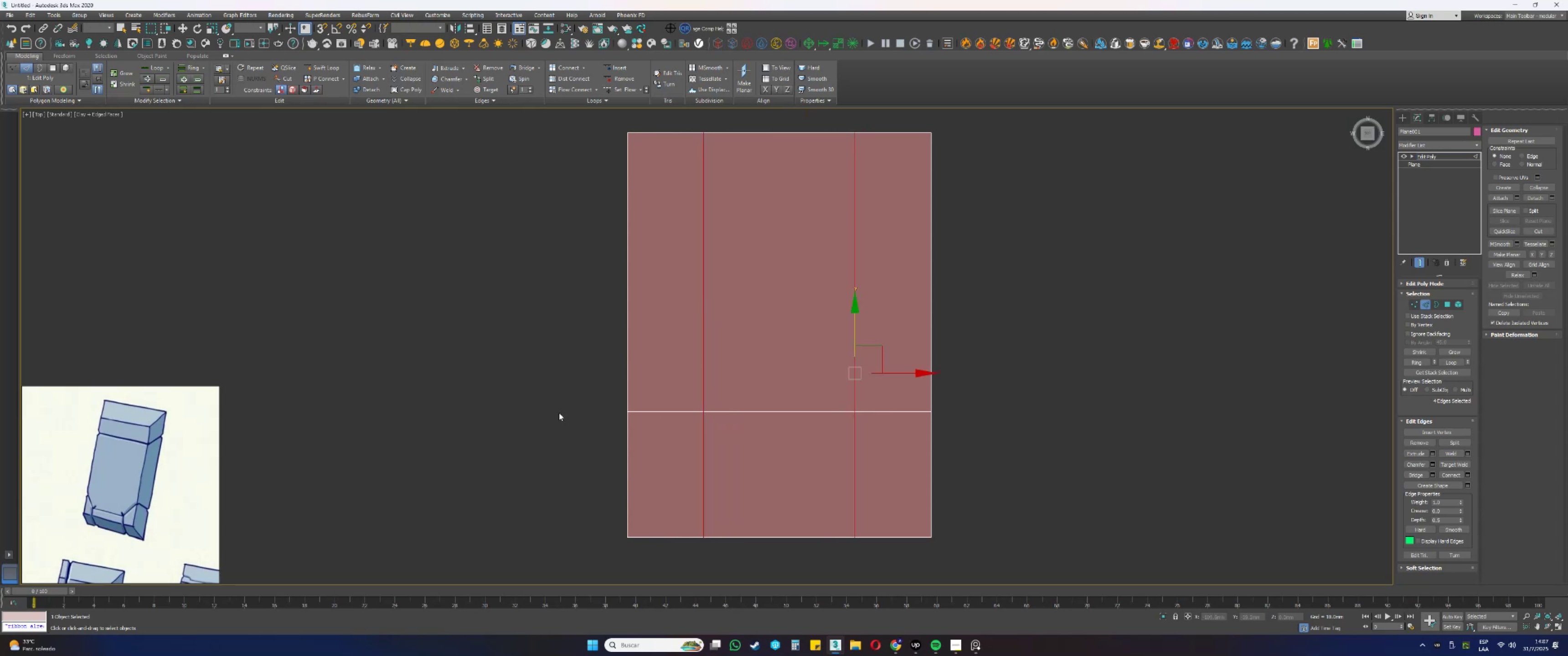 
left_click_drag(start_coordinate=[559, 395], to_coordinate=[1200, 463])
 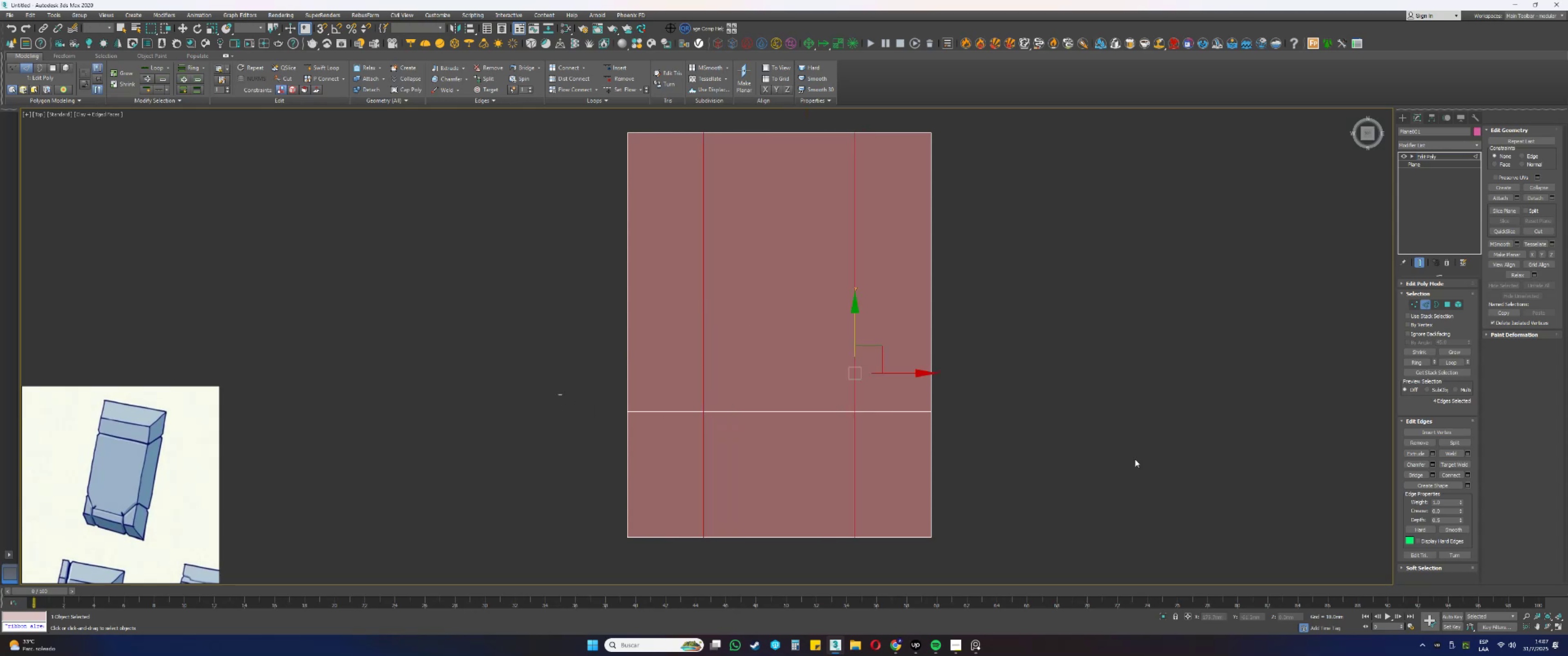 
hold_key(key=AltLeft, duration=1.23)
left_click_drag(start_coordinate=[1162, 351], to_coordinate=[155, 359])
 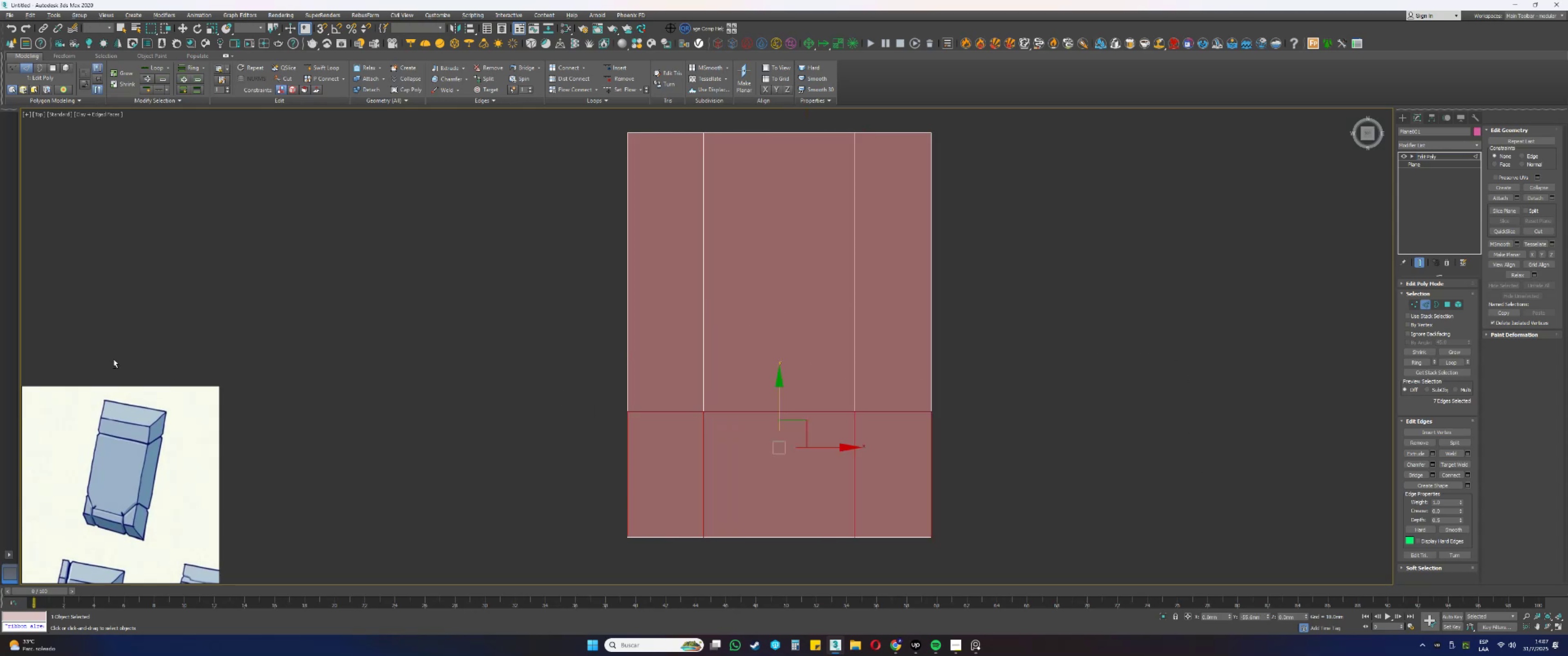 
left_click_drag(start_coordinate=[207, 409], to_coordinate=[1047, 469])
 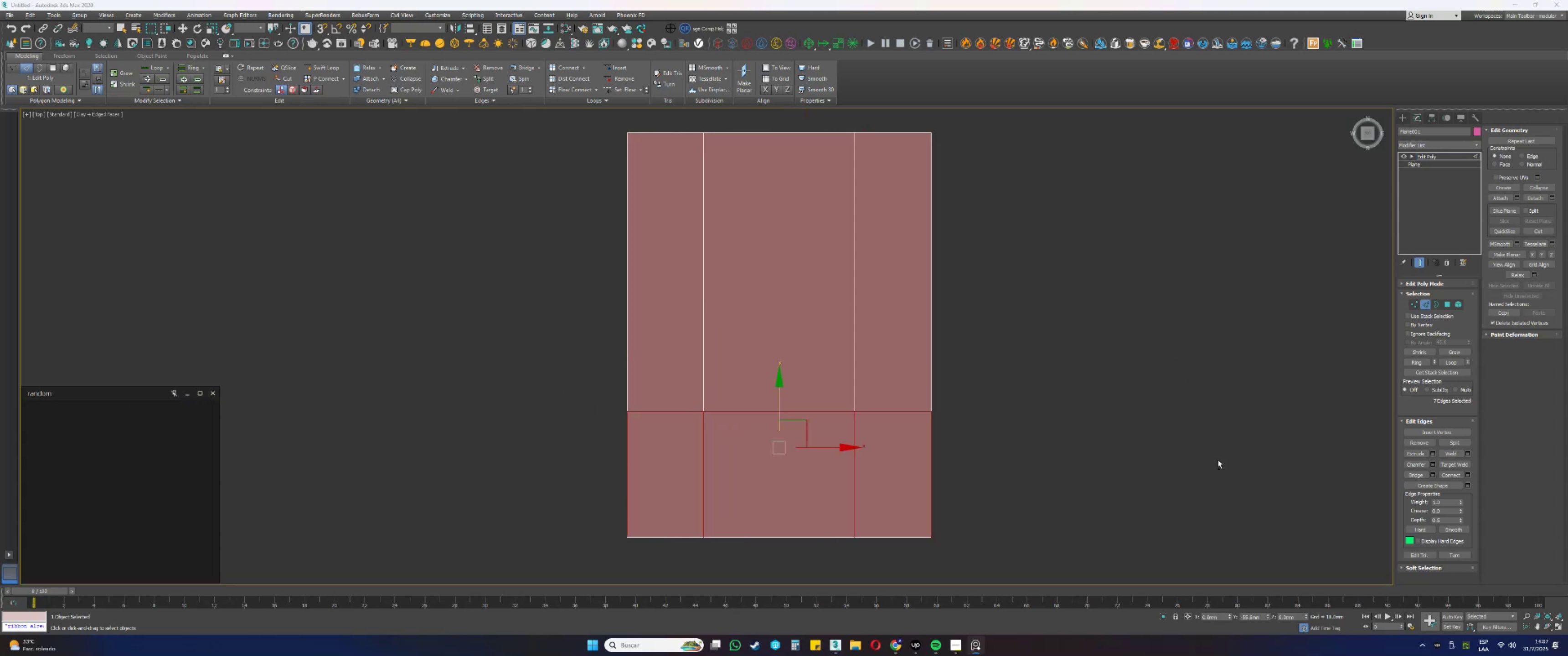 
left_click_drag(start_coordinate=[1065, 463], to_coordinate=[268, 483])
 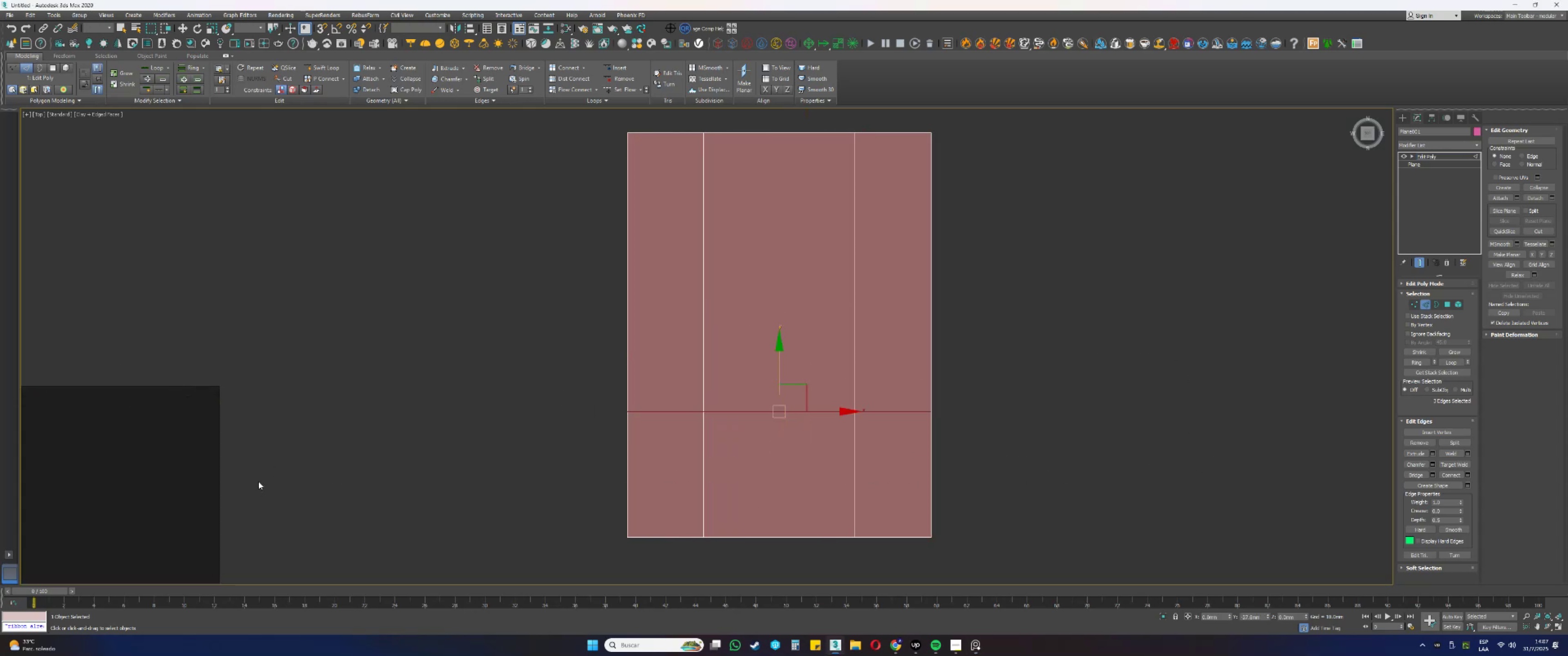 
scroll: coordinate [119, 488], scroll_direction: down, amount: 10.0
 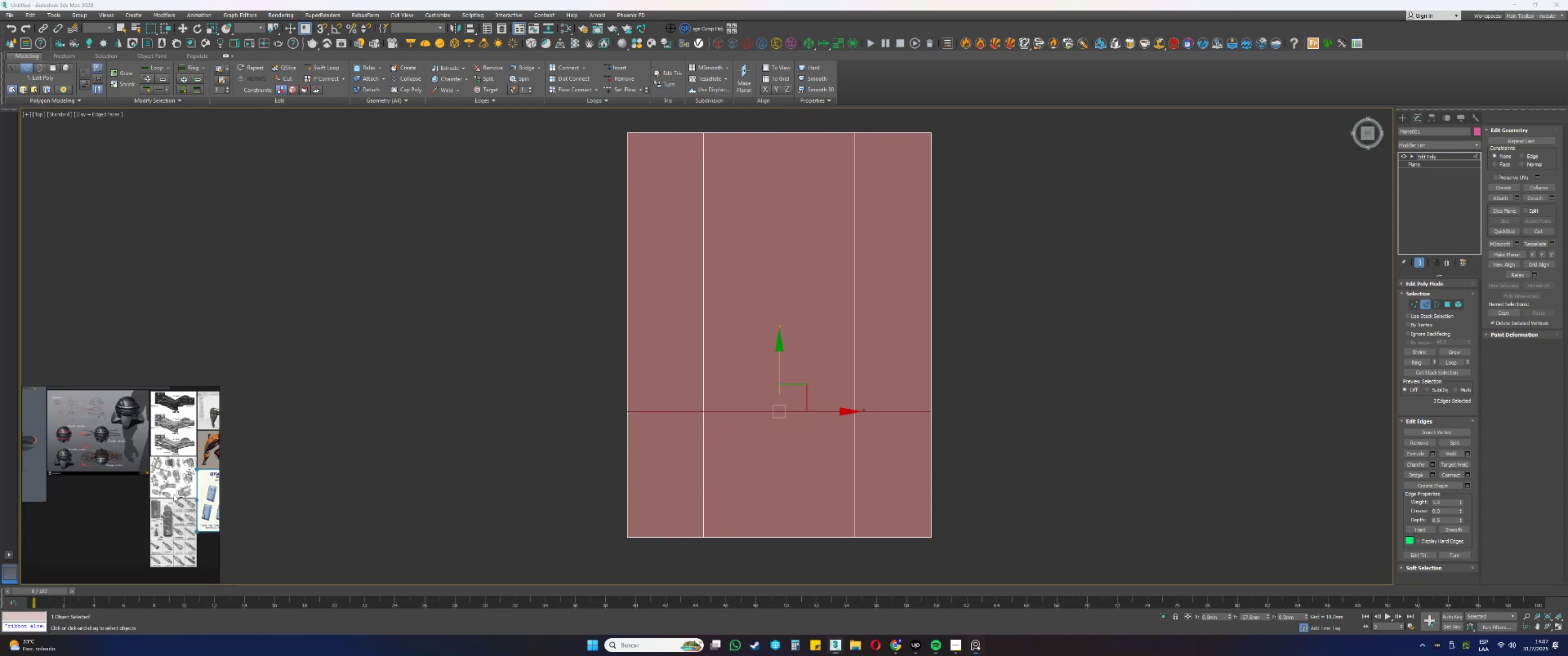 
scroll: coordinate [181, 446], scroll_direction: up, amount: 11.0
 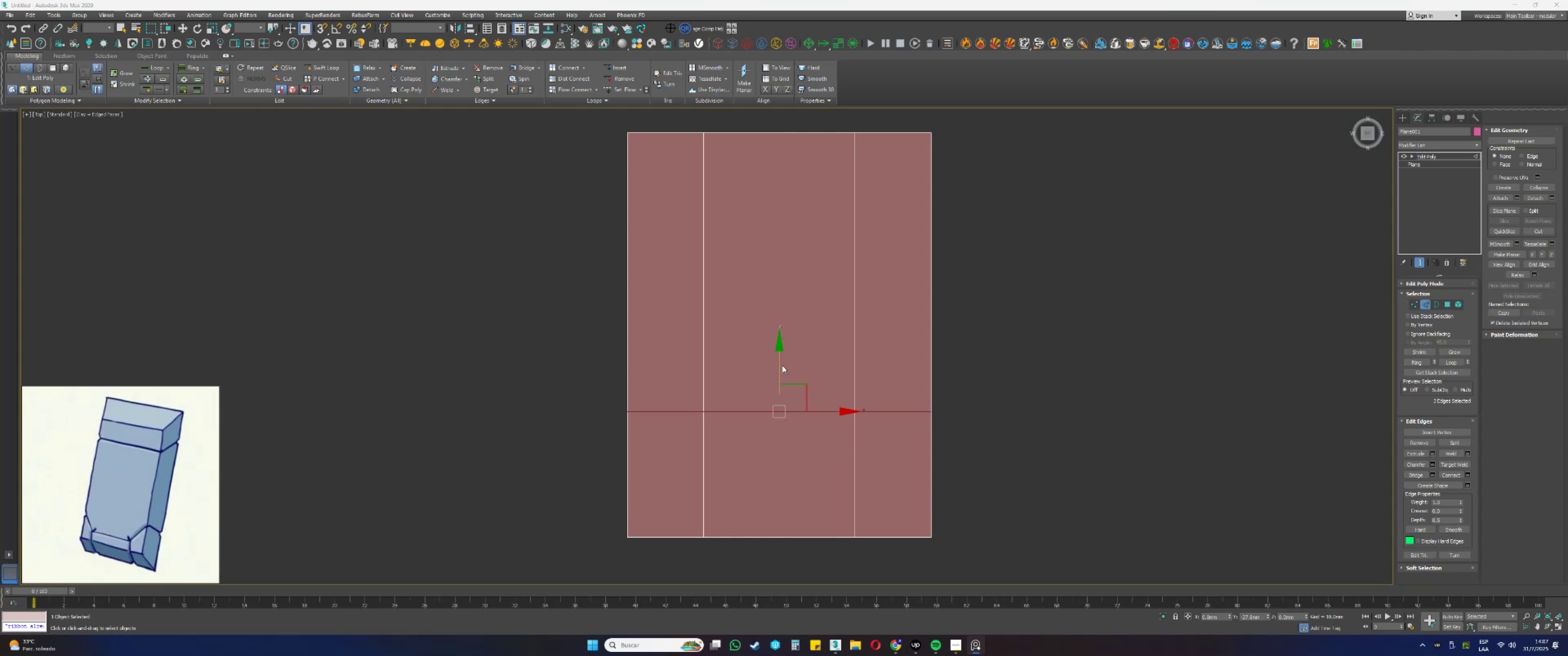 
left_click_drag(start_coordinate=[779, 364], to_coordinate=[772, 427])
 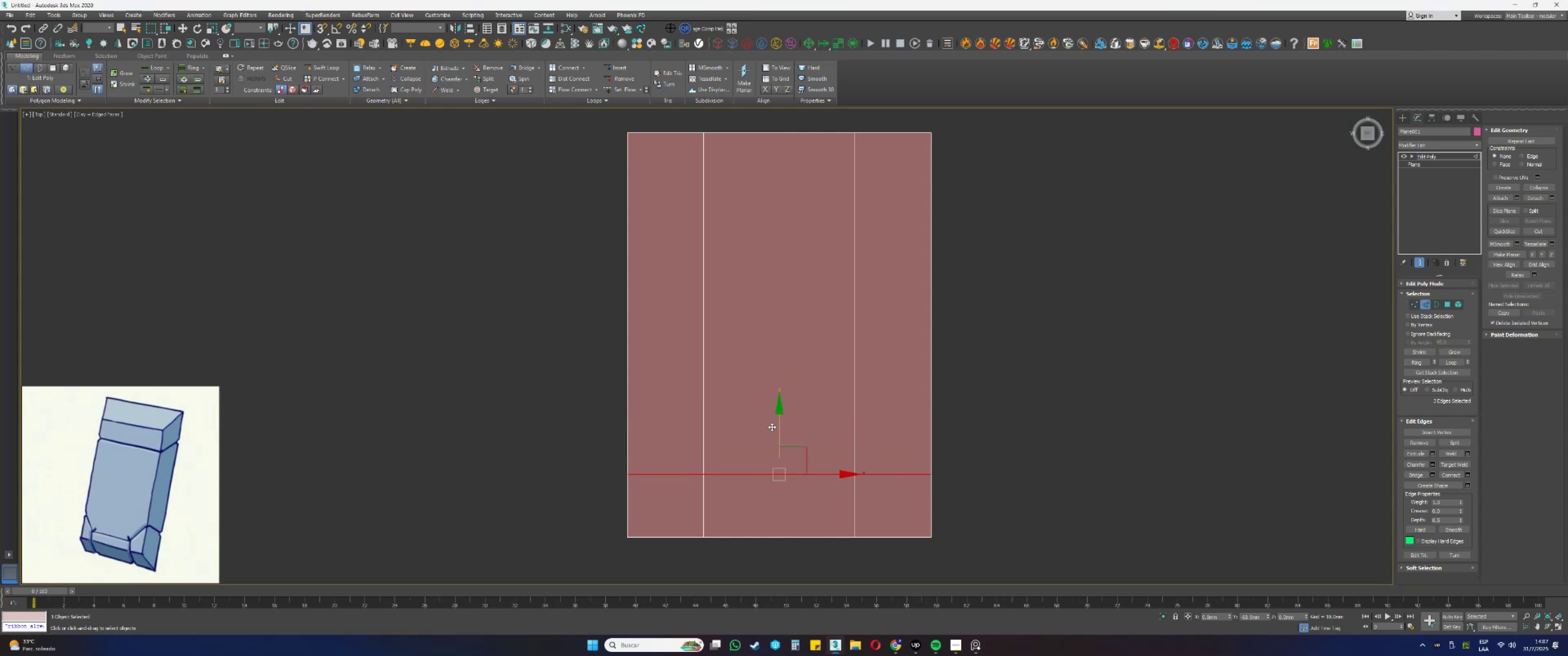 
key(1)
 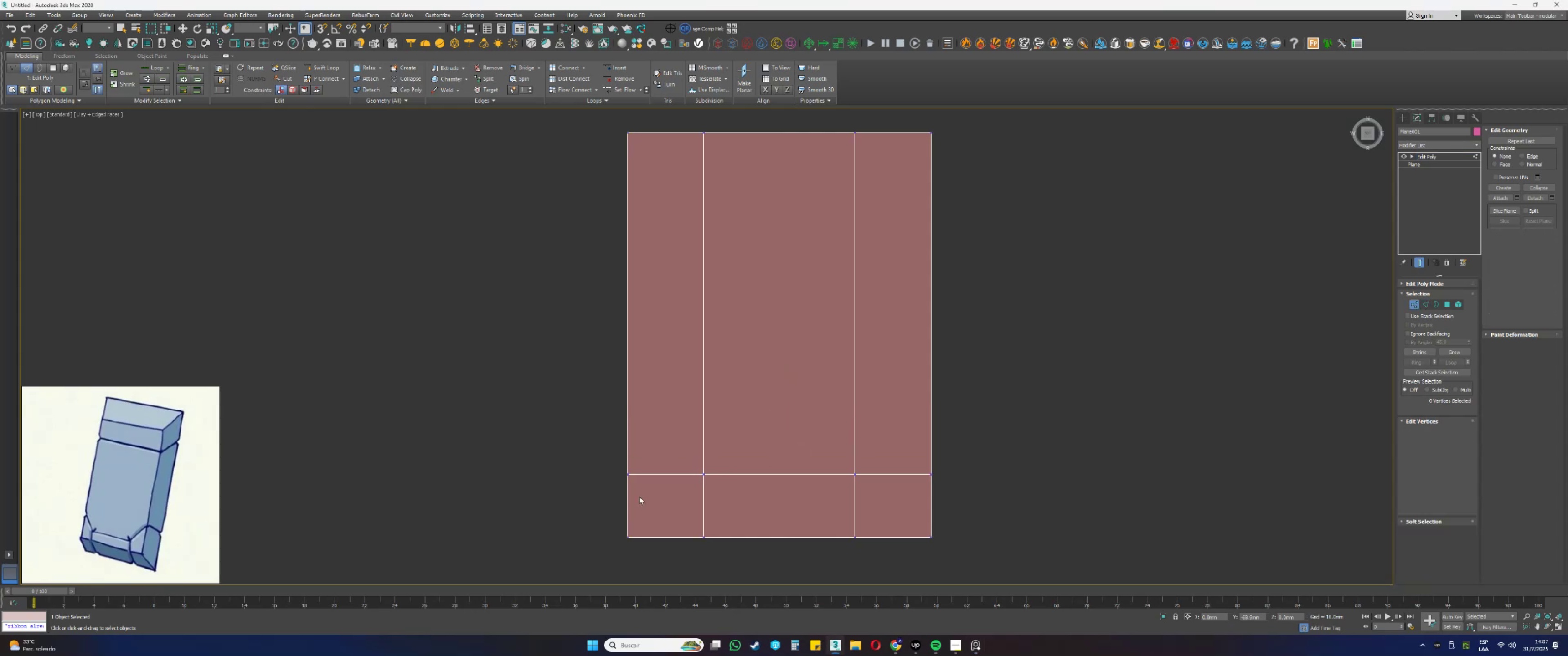 
left_click_drag(start_coordinate=[643, 504], to_coordinate=[593, 463])
 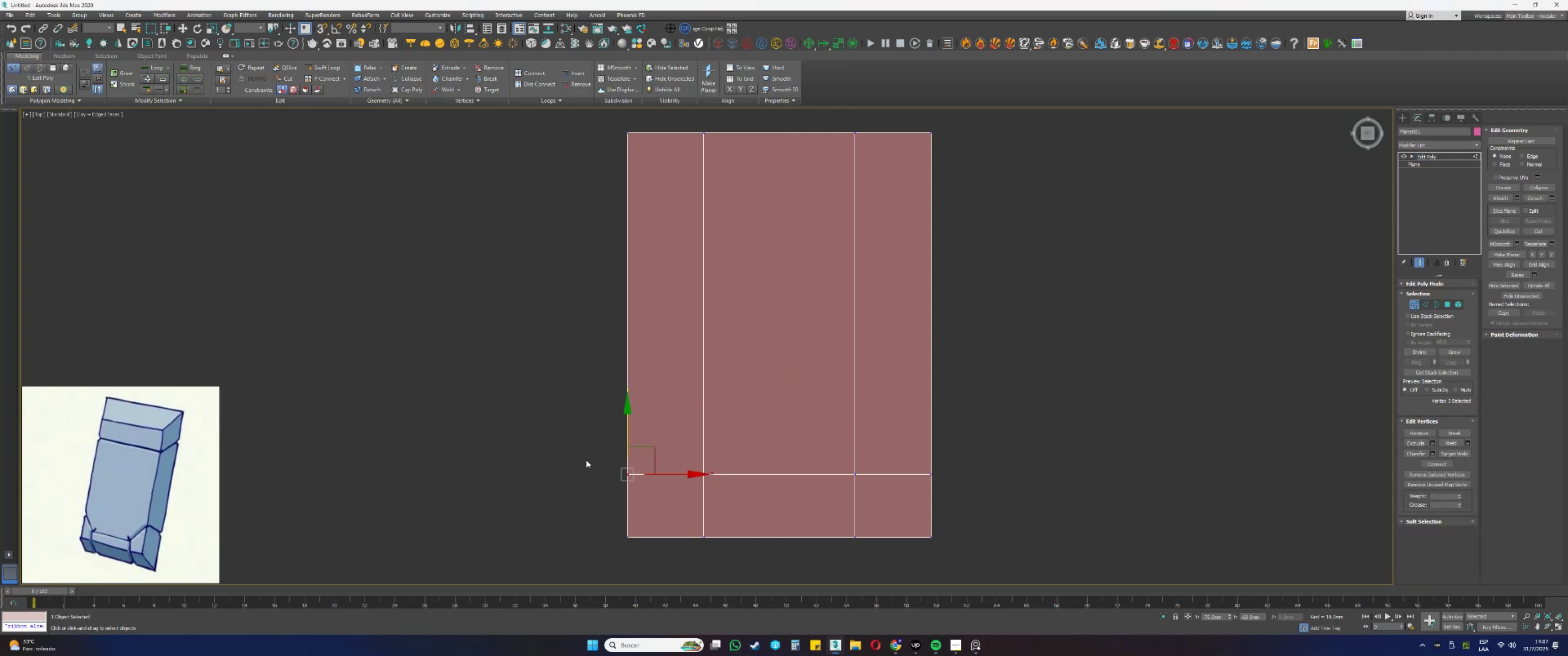 
hold_key(key=ControlLeft, duration=0.5)
left_click_drag(start_coordinate=[948, 490], to_coordinate=[877, 445])
 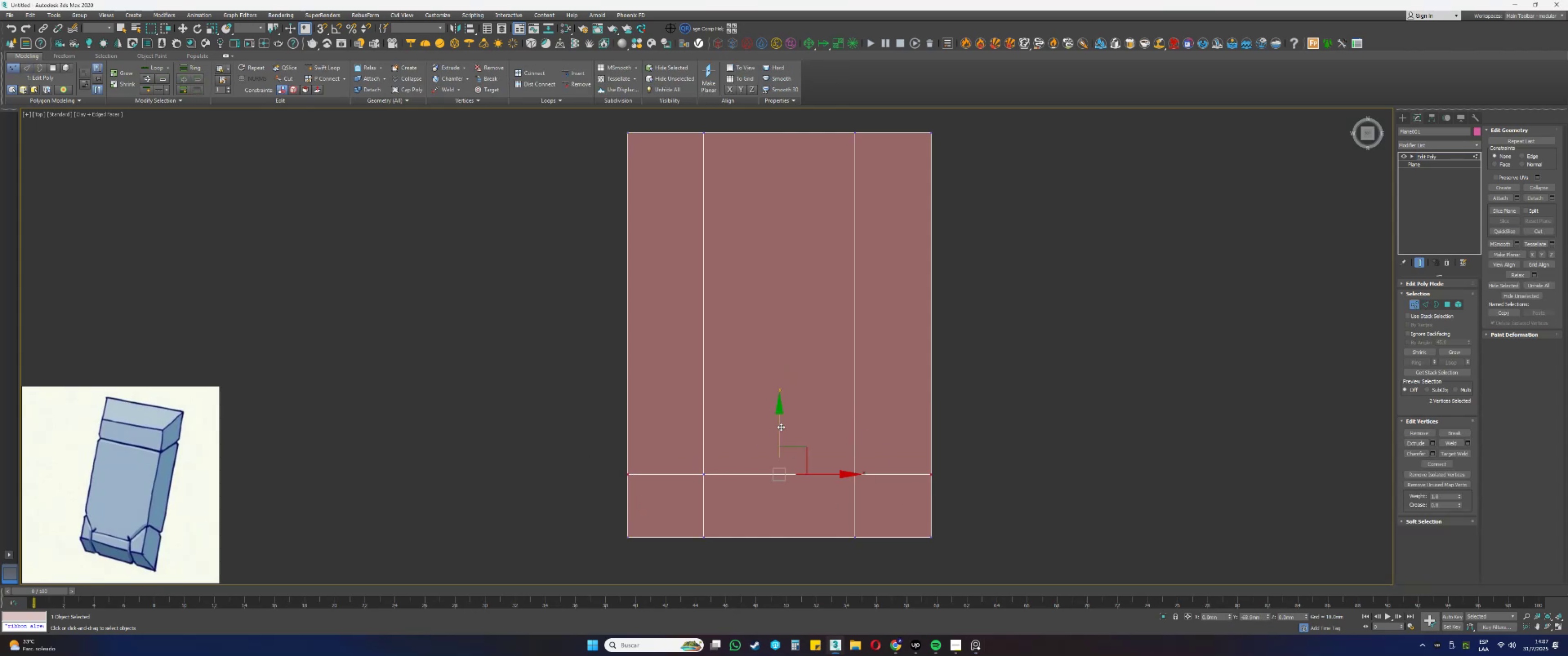 
left_click_drag(start_coordinate=[778, 428], to_coordinate=[788, 354])
 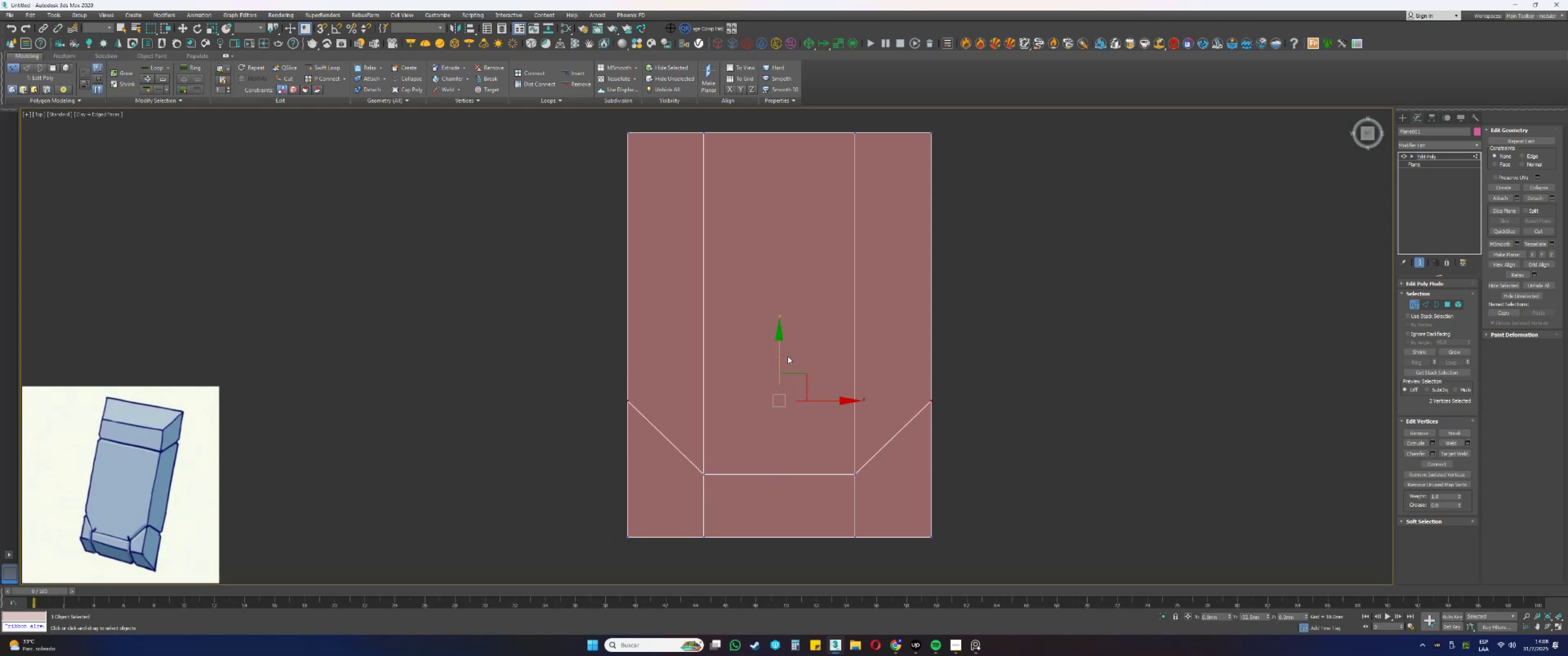 
left_click_drag(start_coordinate=[780, 353], to_coordinate=[780, 346])
 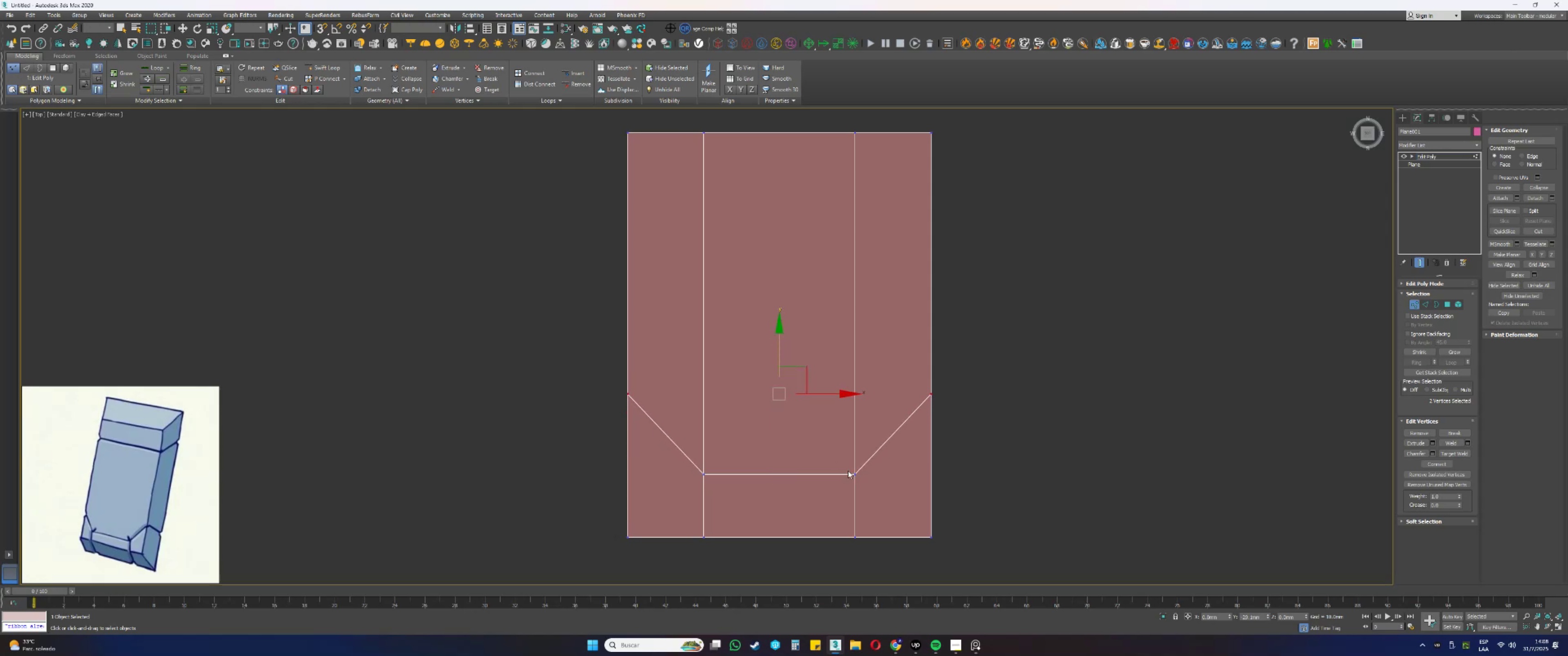 
left_click_drag(start_coordinate=[882, 480], to_coordinate=[687, 452])
 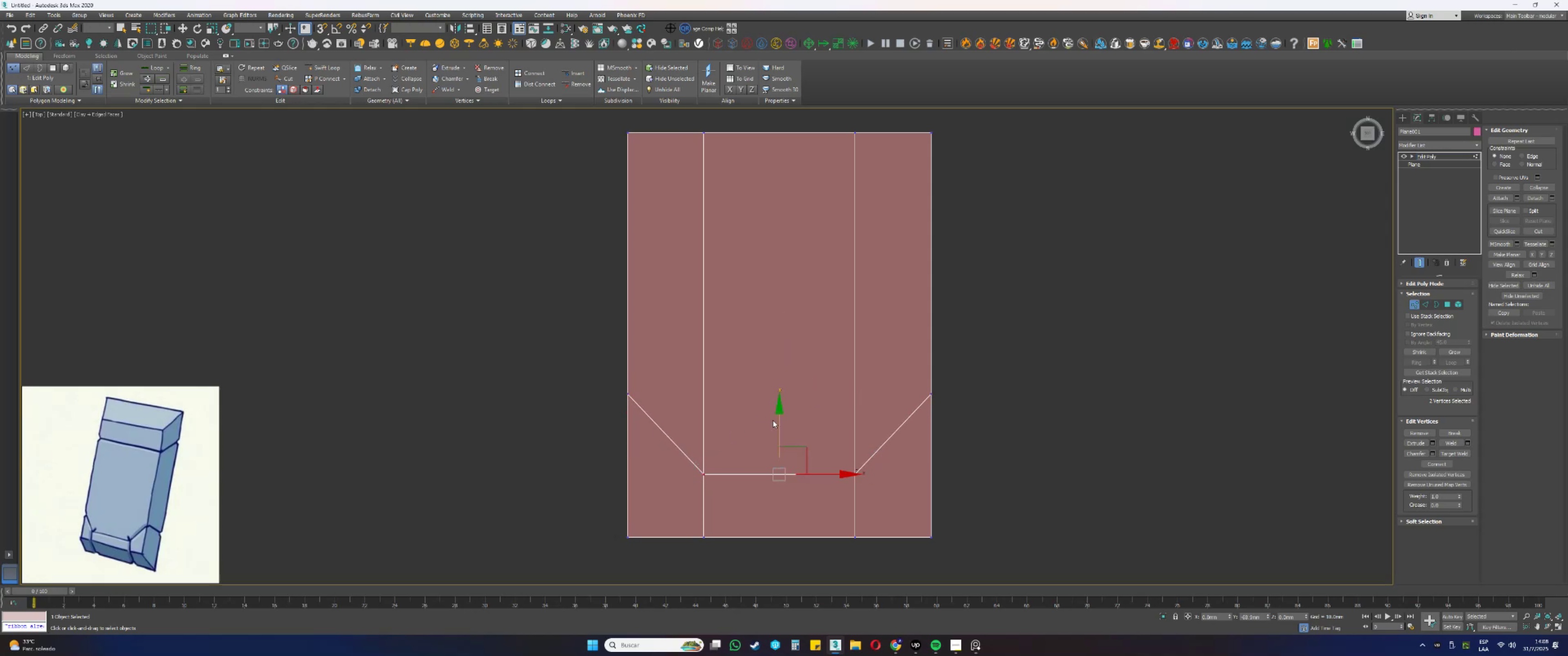 
left_click_drag(start_coordinate=[782, 422], to_coordinate=[778, 411])
 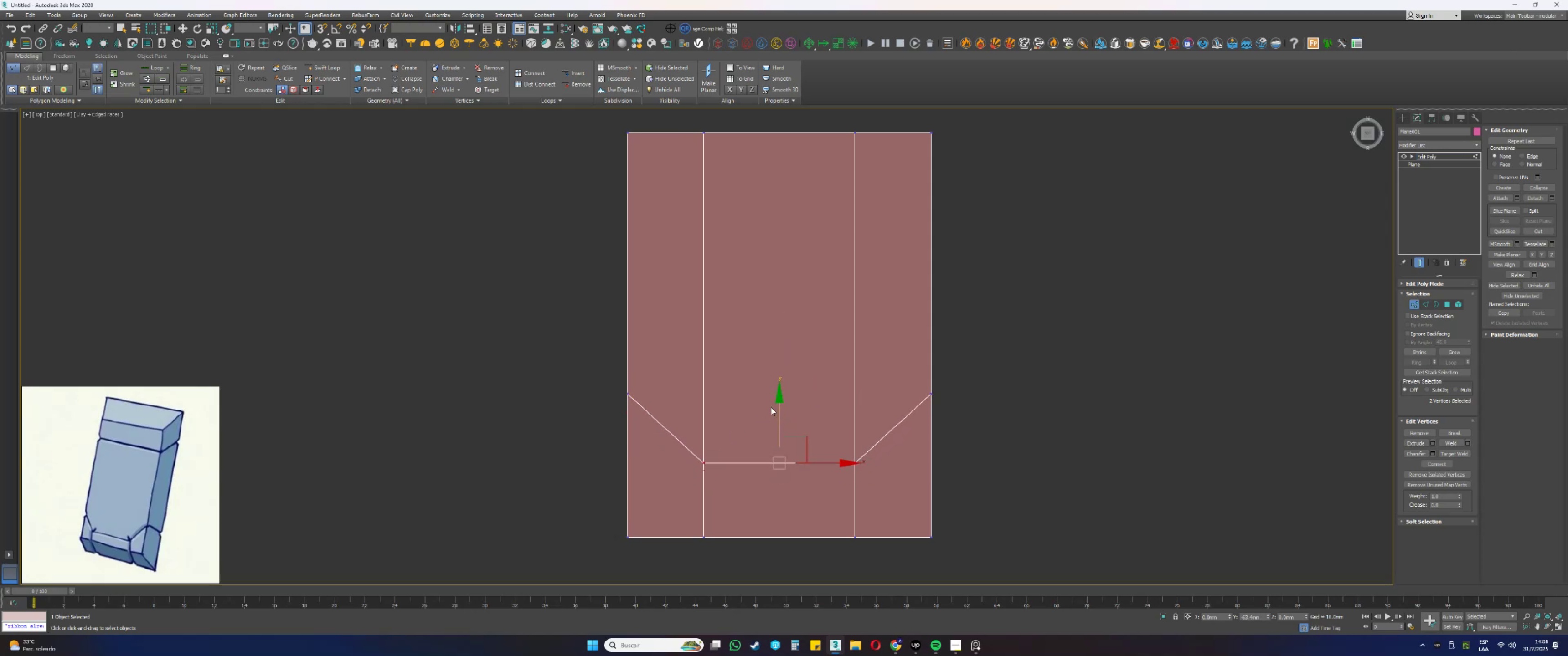 
left_click([756, 374])
 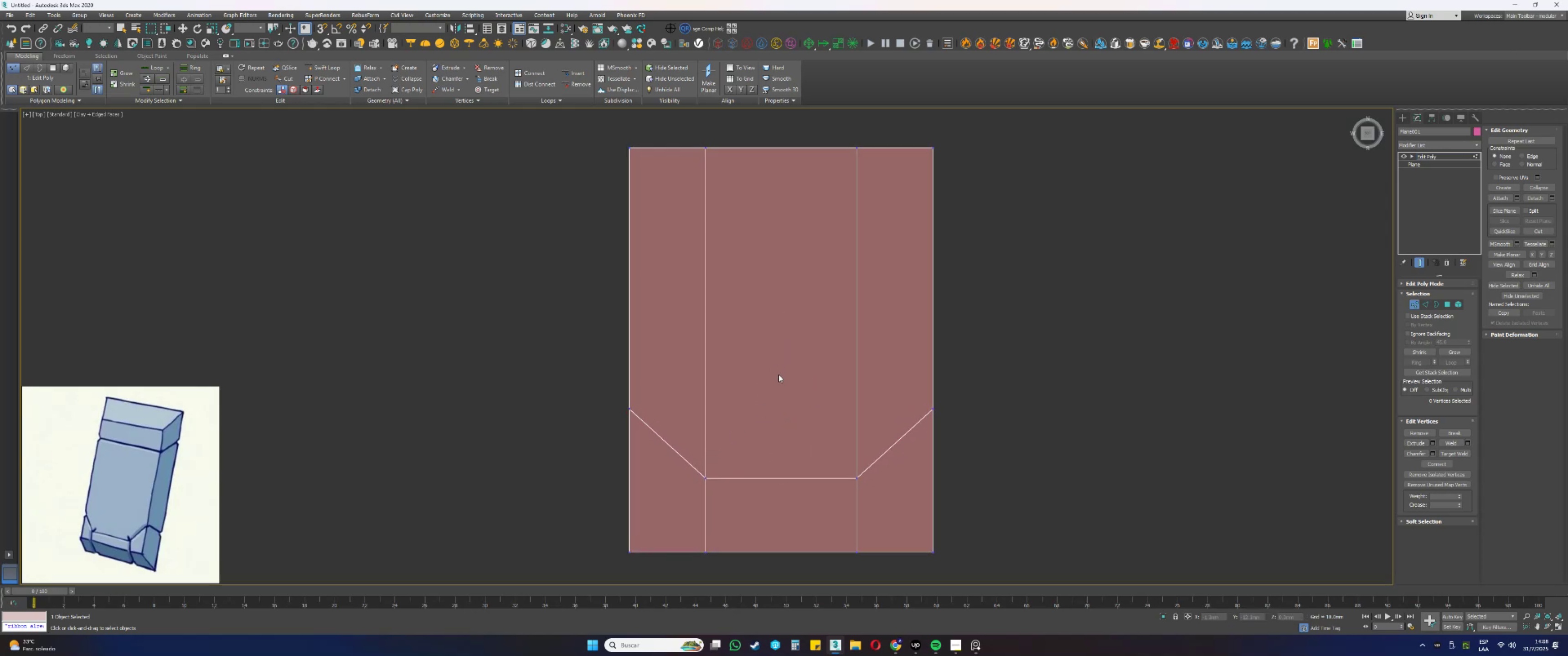 
key(2)
 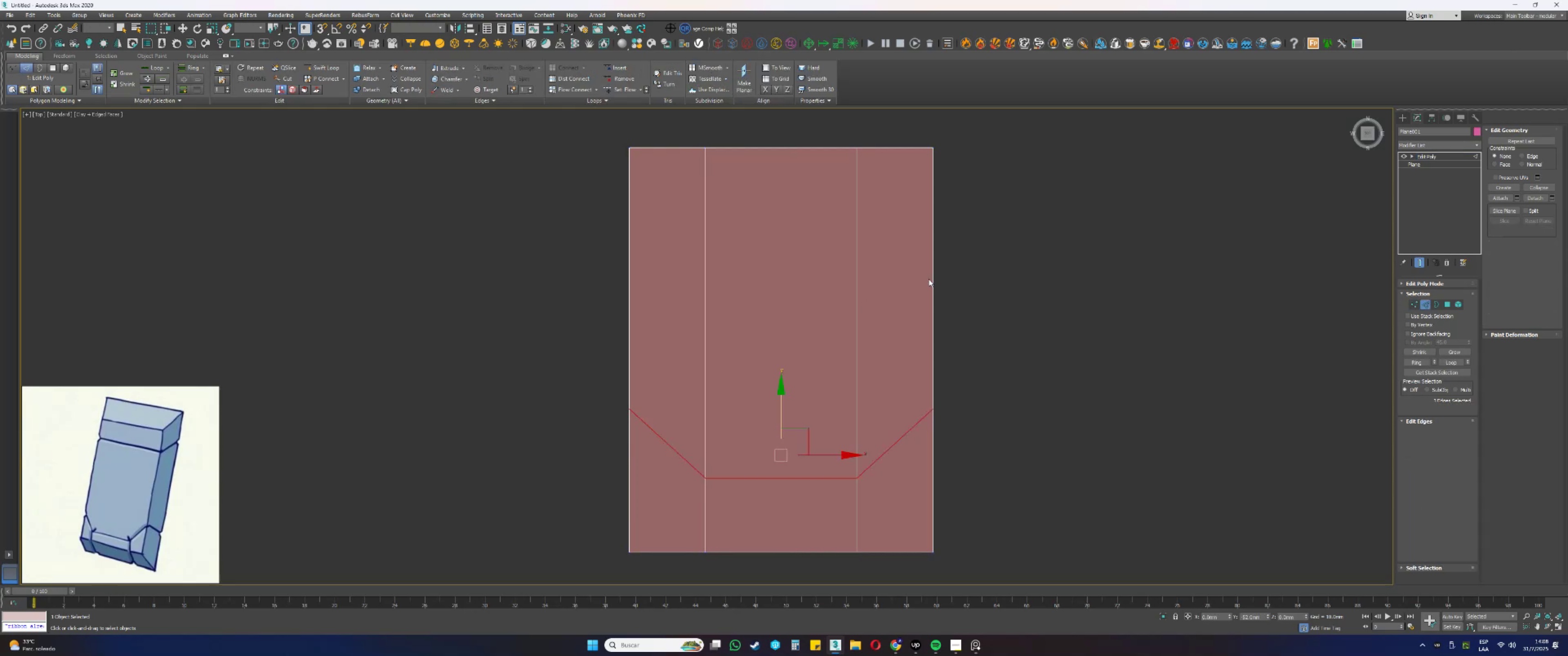 
left_click_drag(start_coordinate=[1000, 273], to_coordinate=[633, 269])
 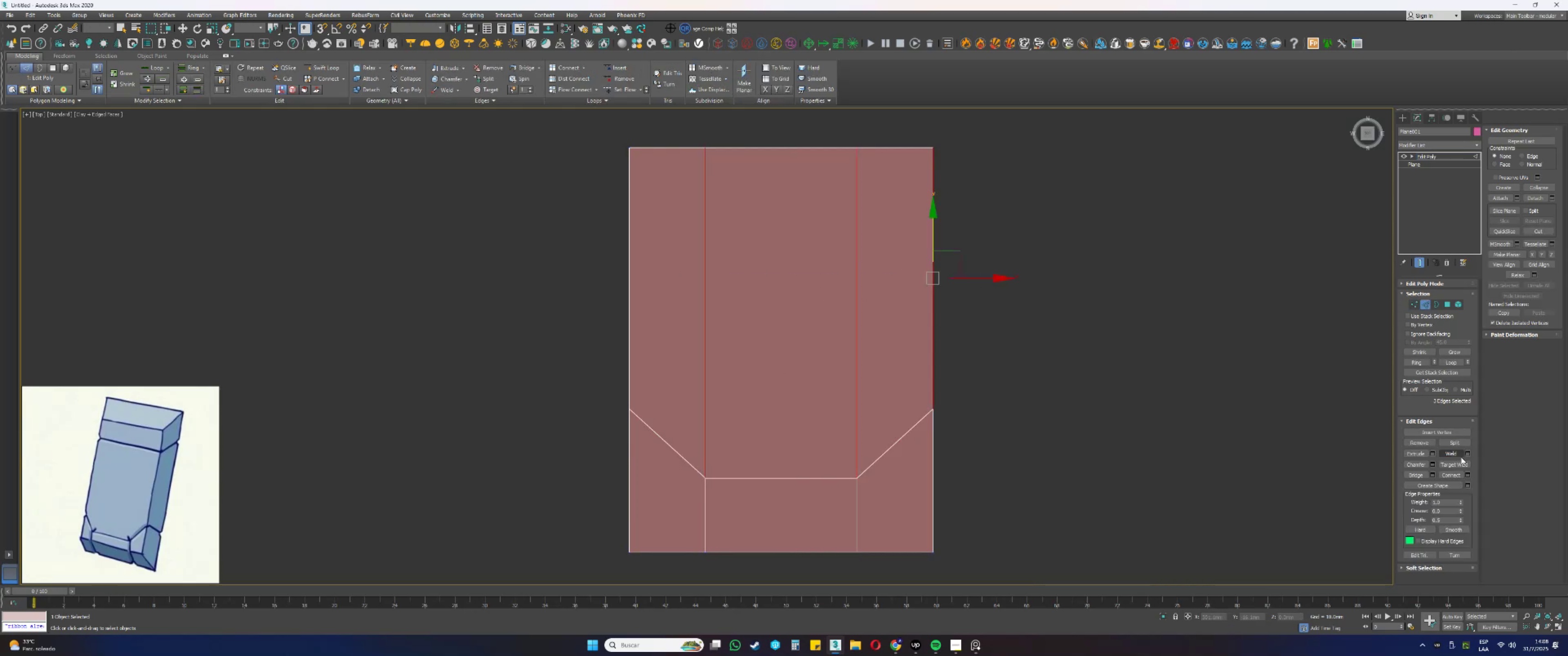 
left_click([1455, 476])
 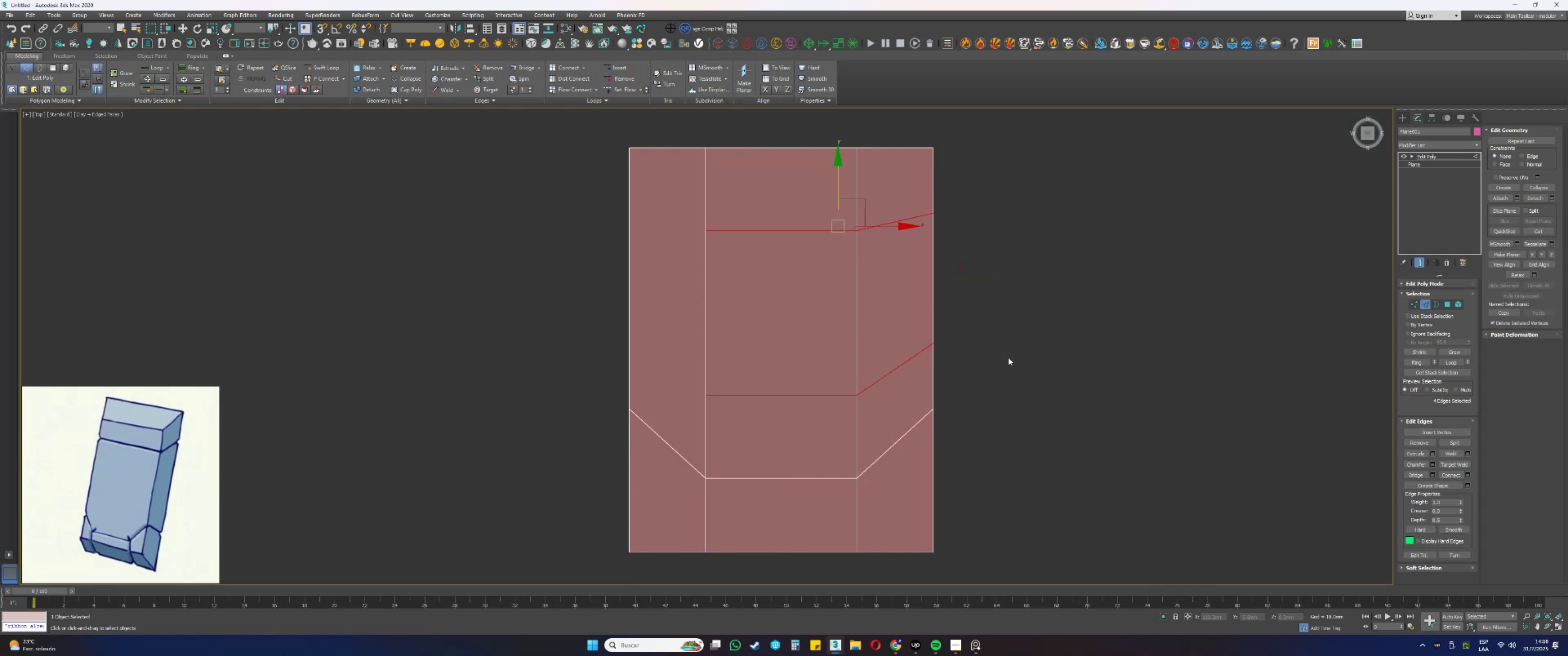 
key(Control+ControlLeft)
 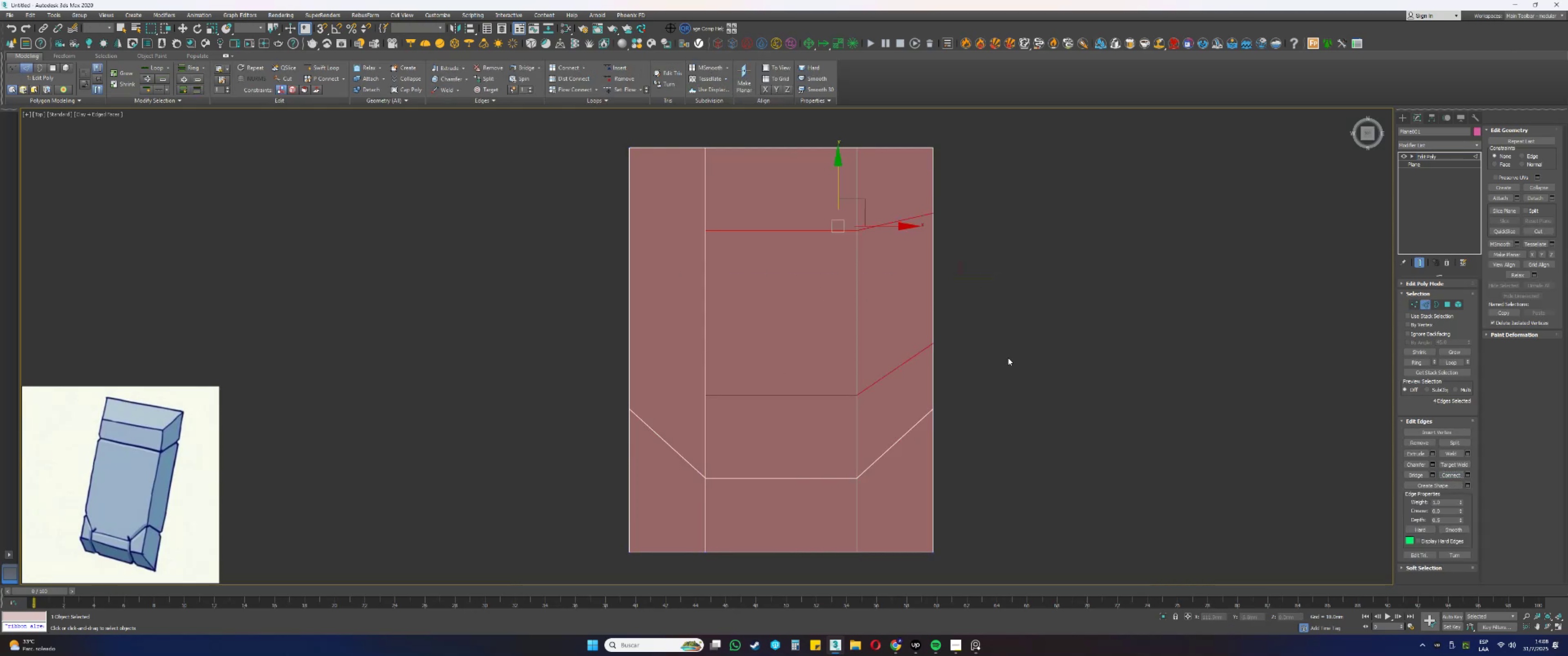 
key(Control+Z)
 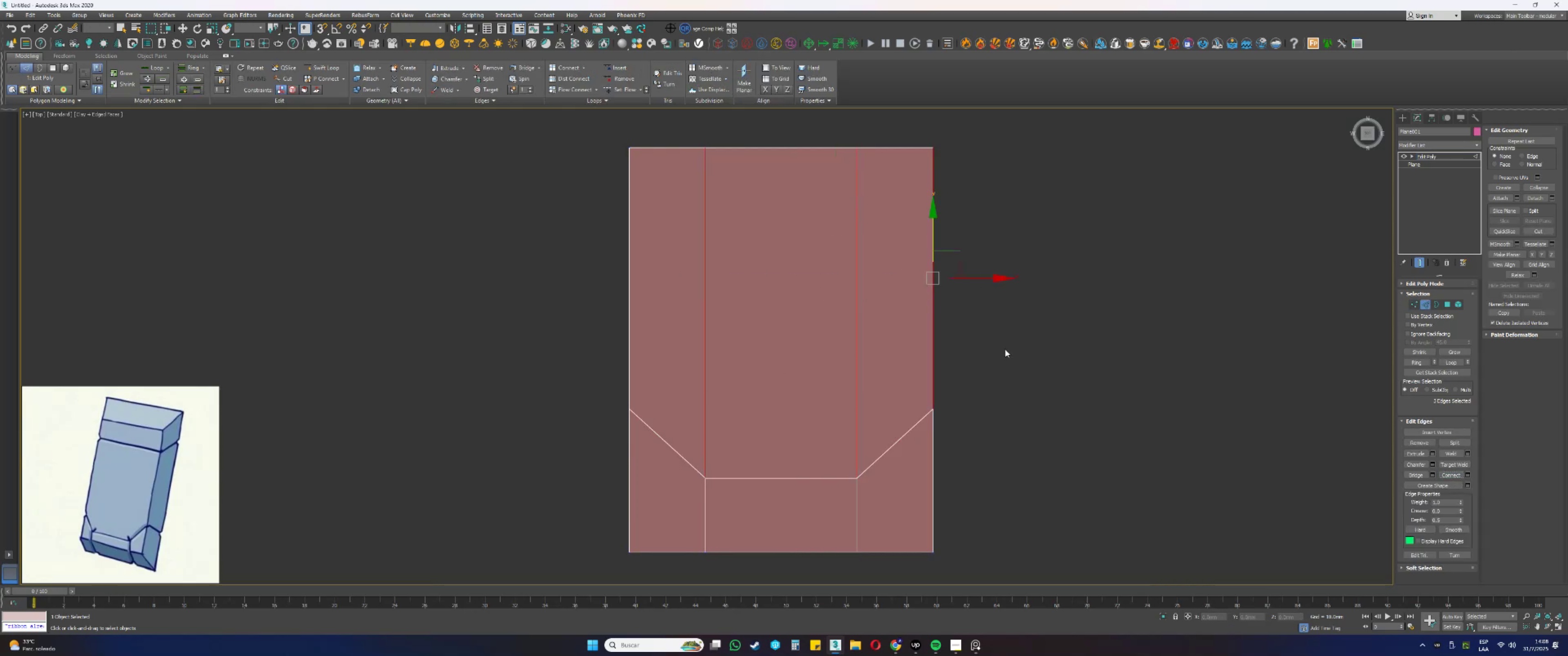 
left_click_drag(start_coordinate=[1045, 285], to_coordinate=[425, 325])
 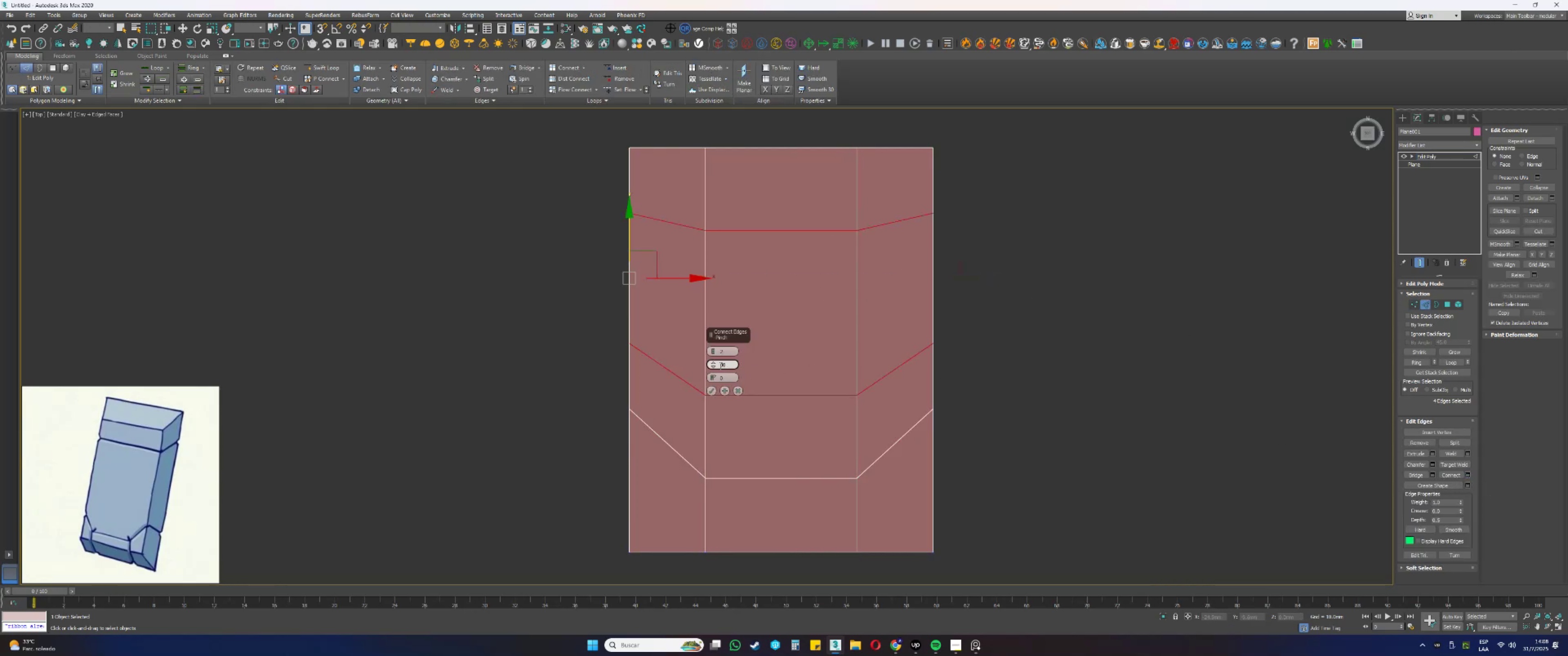 
double_click([712, 349])
 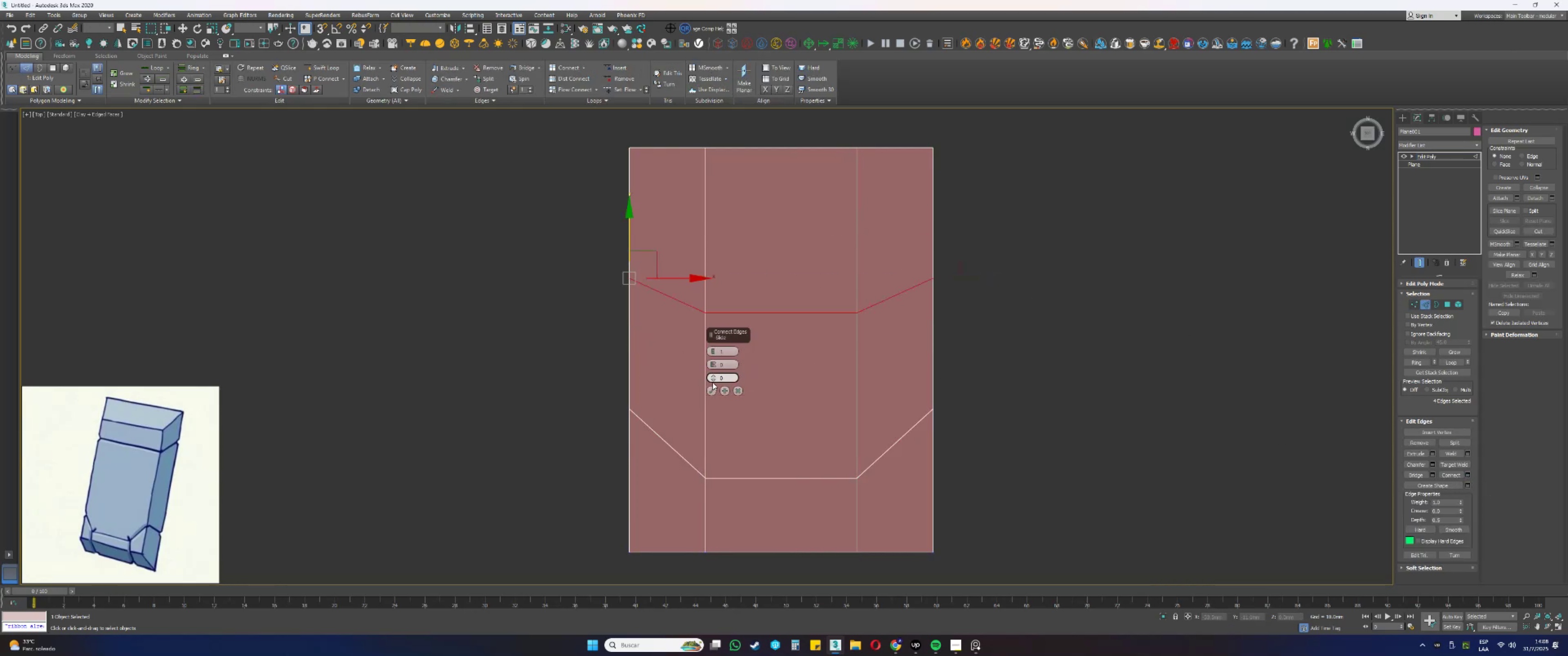 
left_click([712, 392])
 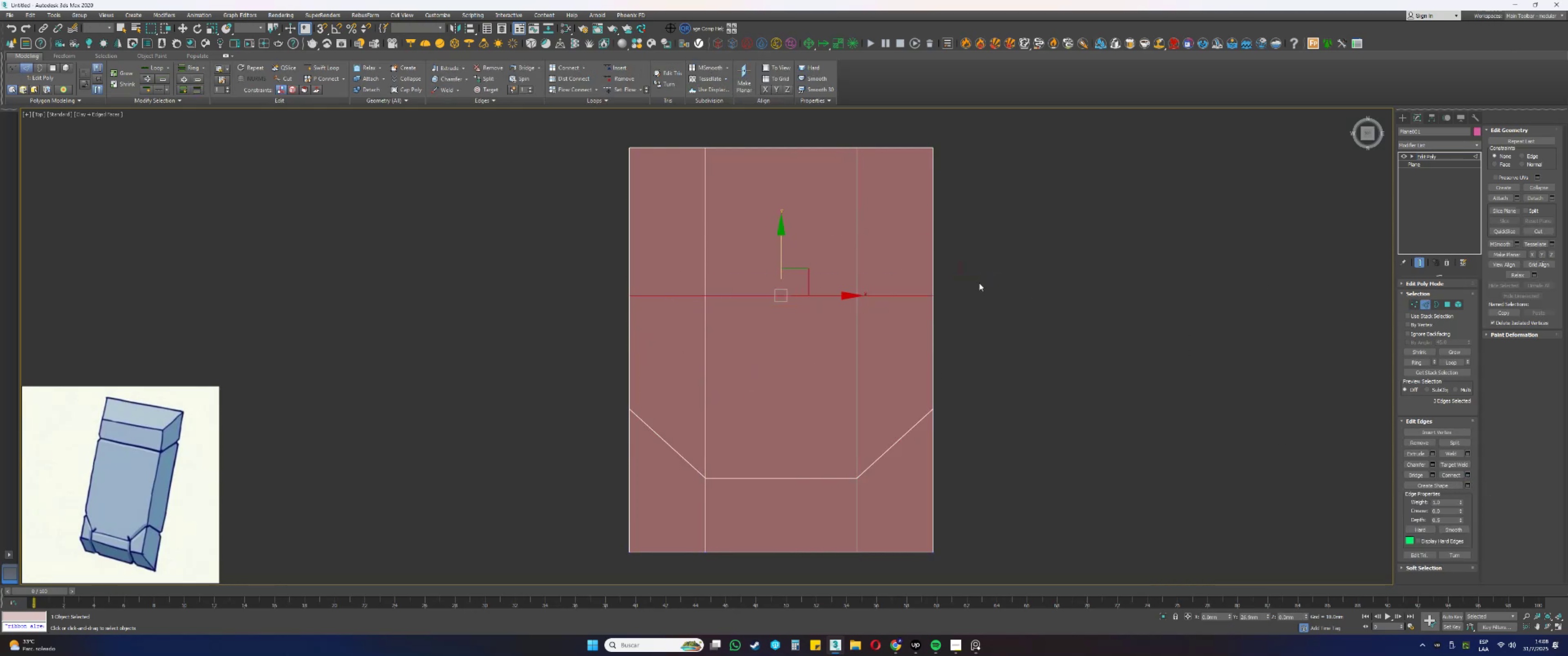 
left_click_drag(start_coordinate=[779, 251], to_coordinate=[778, 165])
 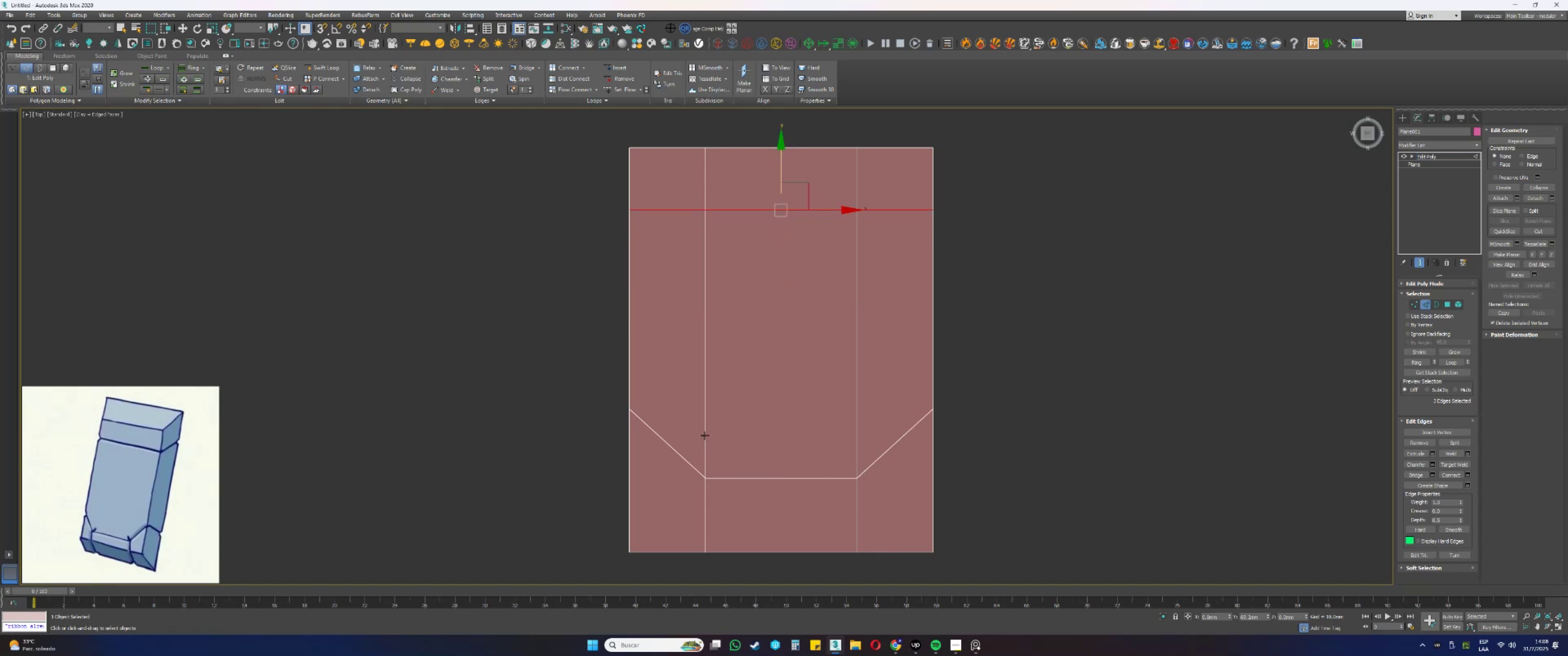 
wait(7.66)
 